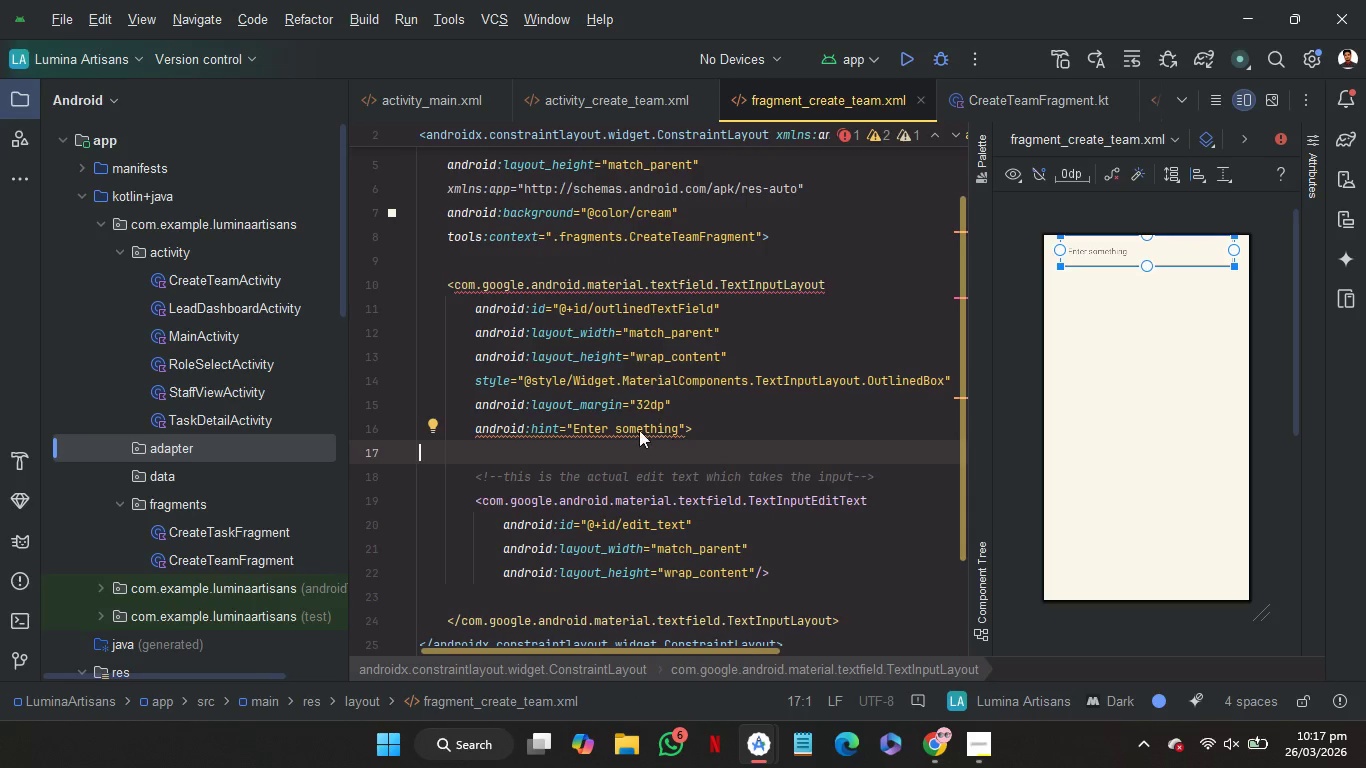 
double_click([637, 431])
 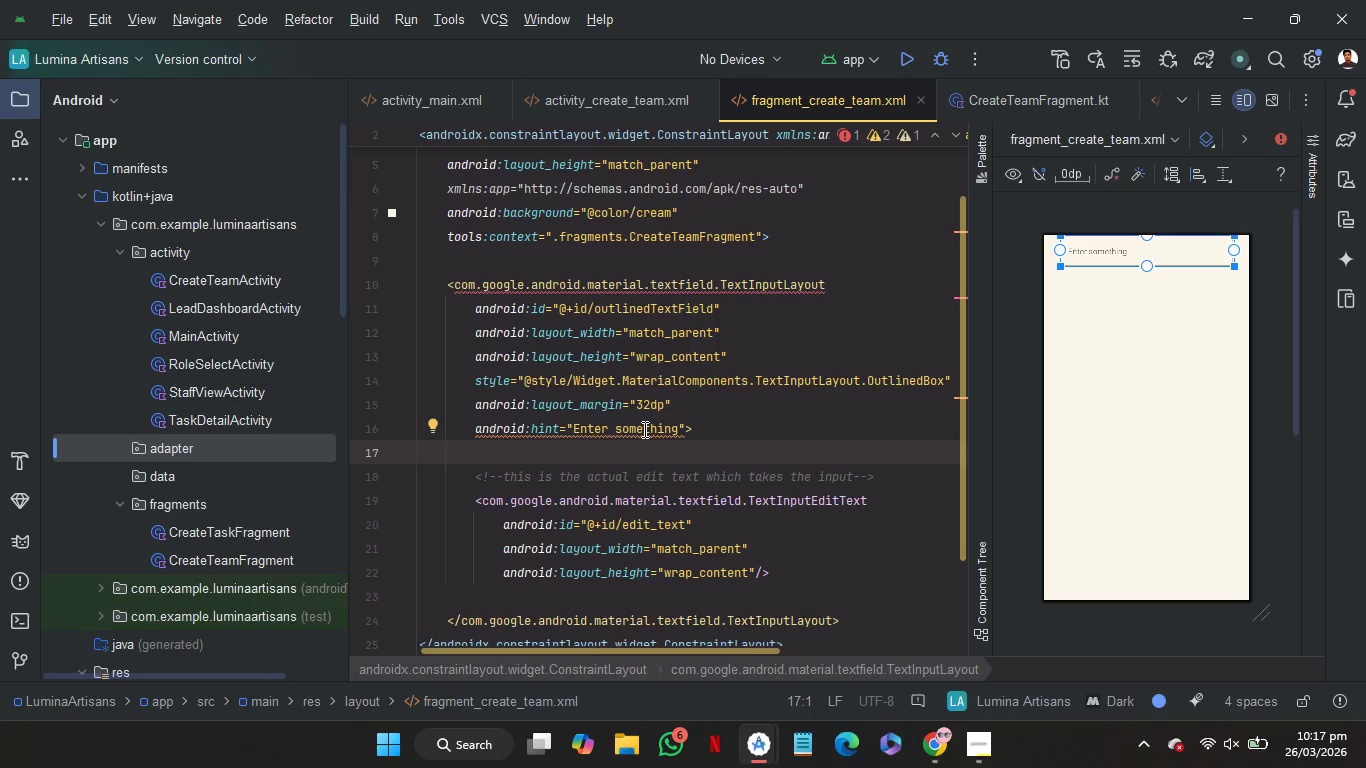 
type(team Name)
 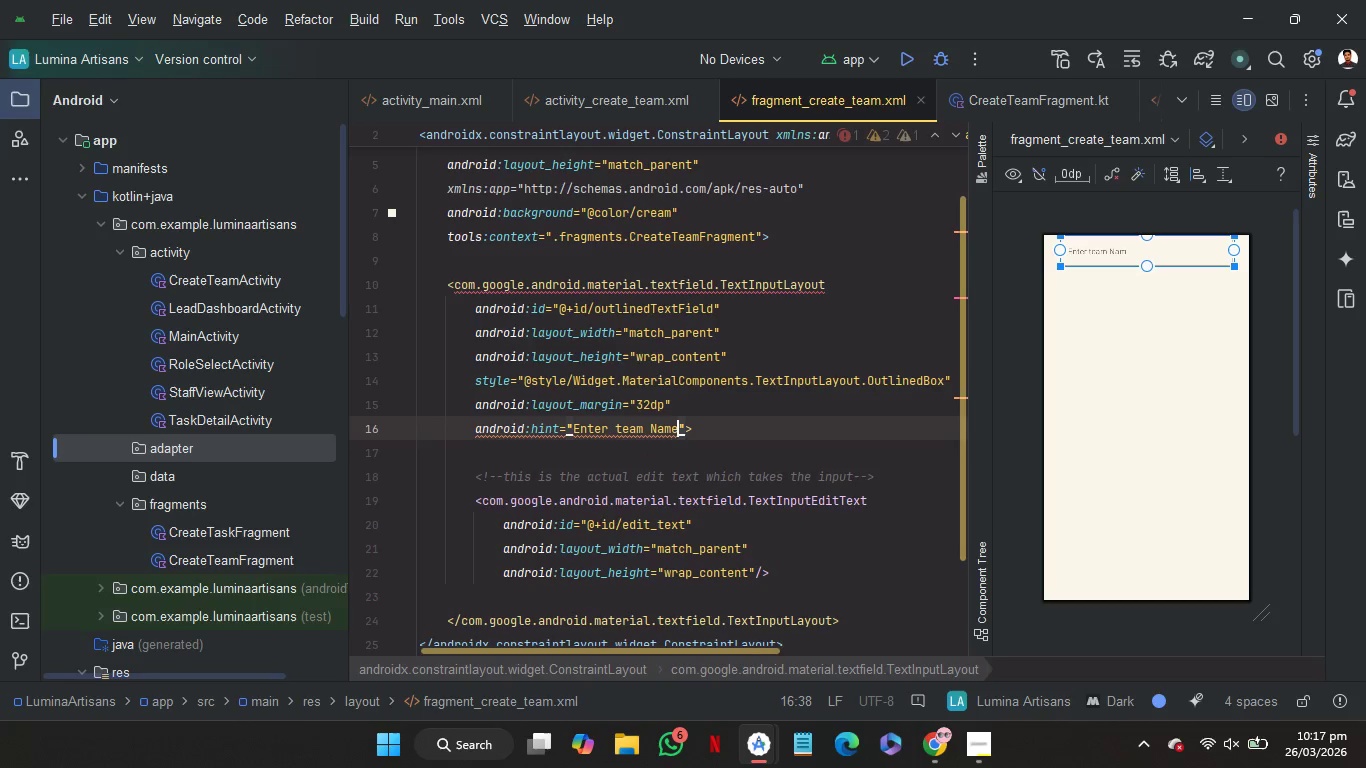 
left_click([734, 255])
 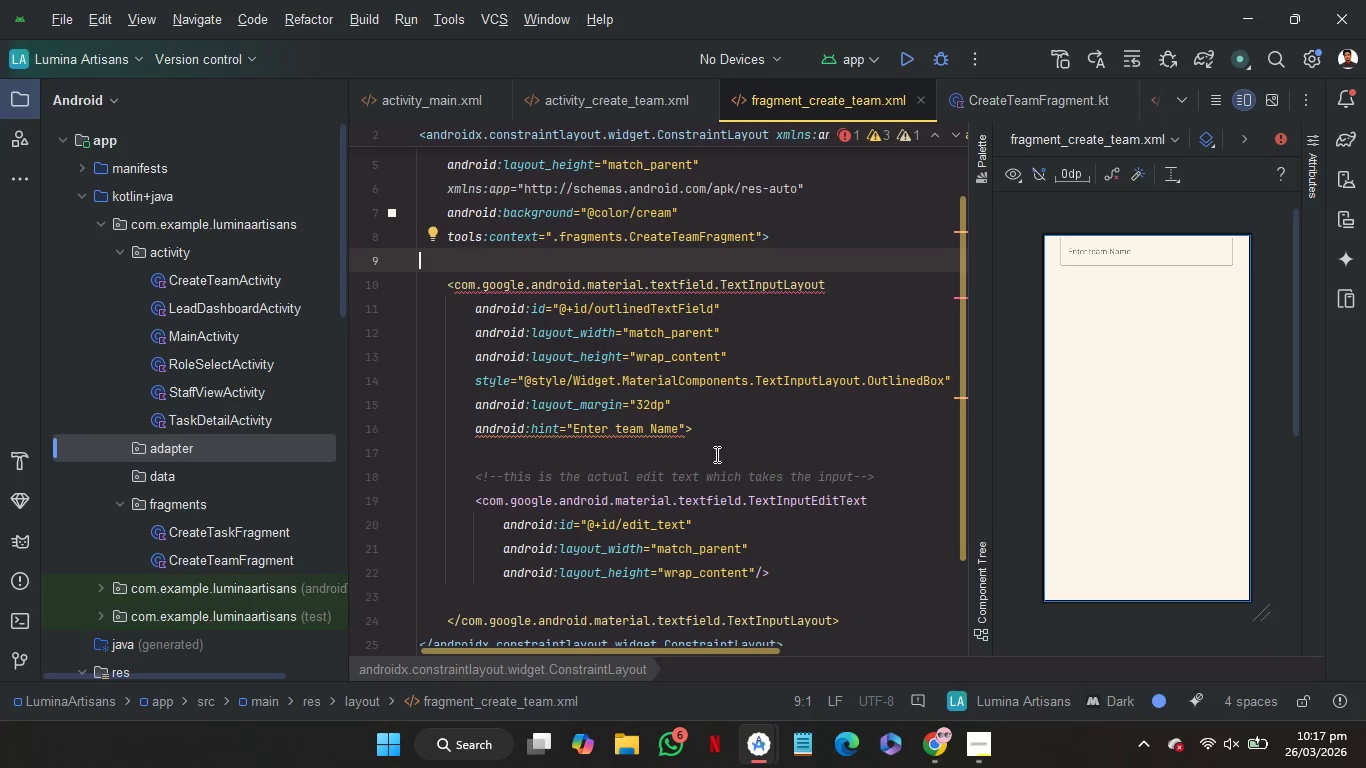 
wait(5.08)
 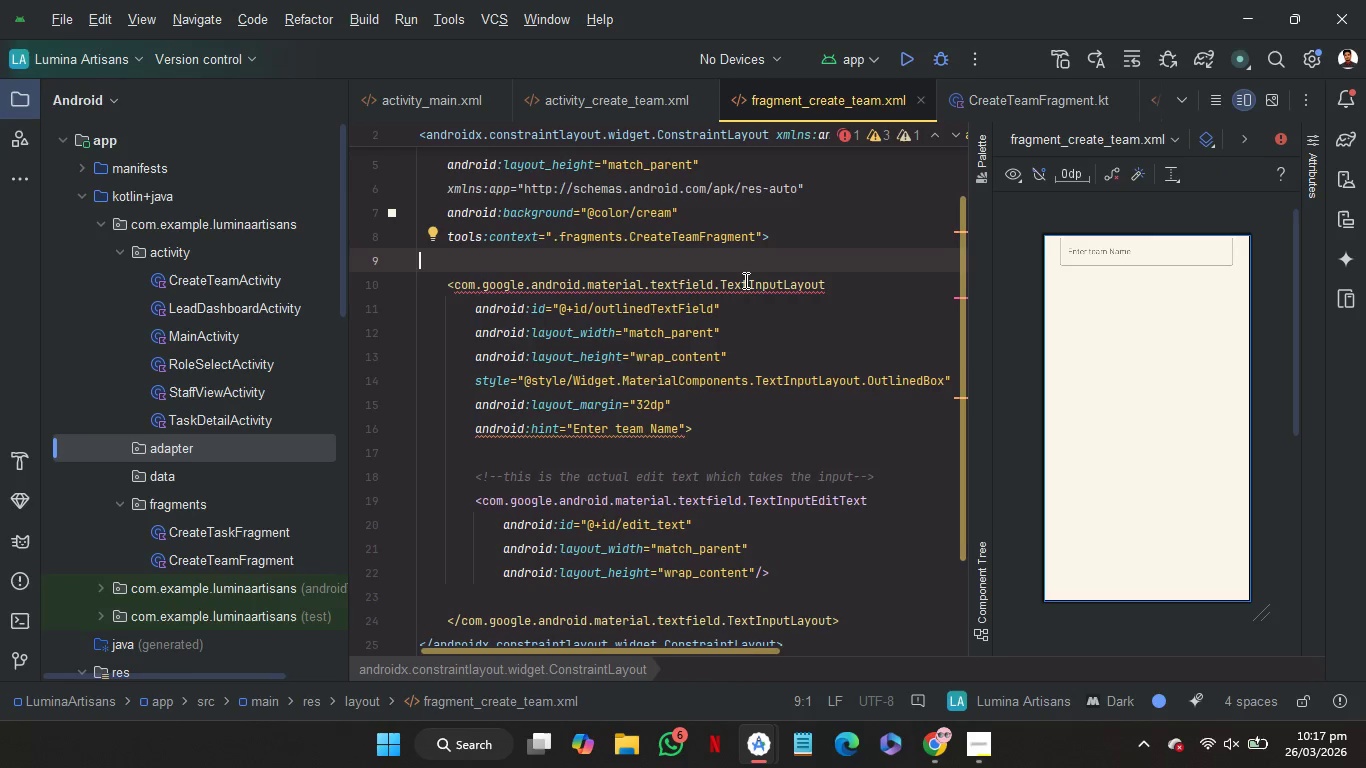 
left_click([730, 430])
 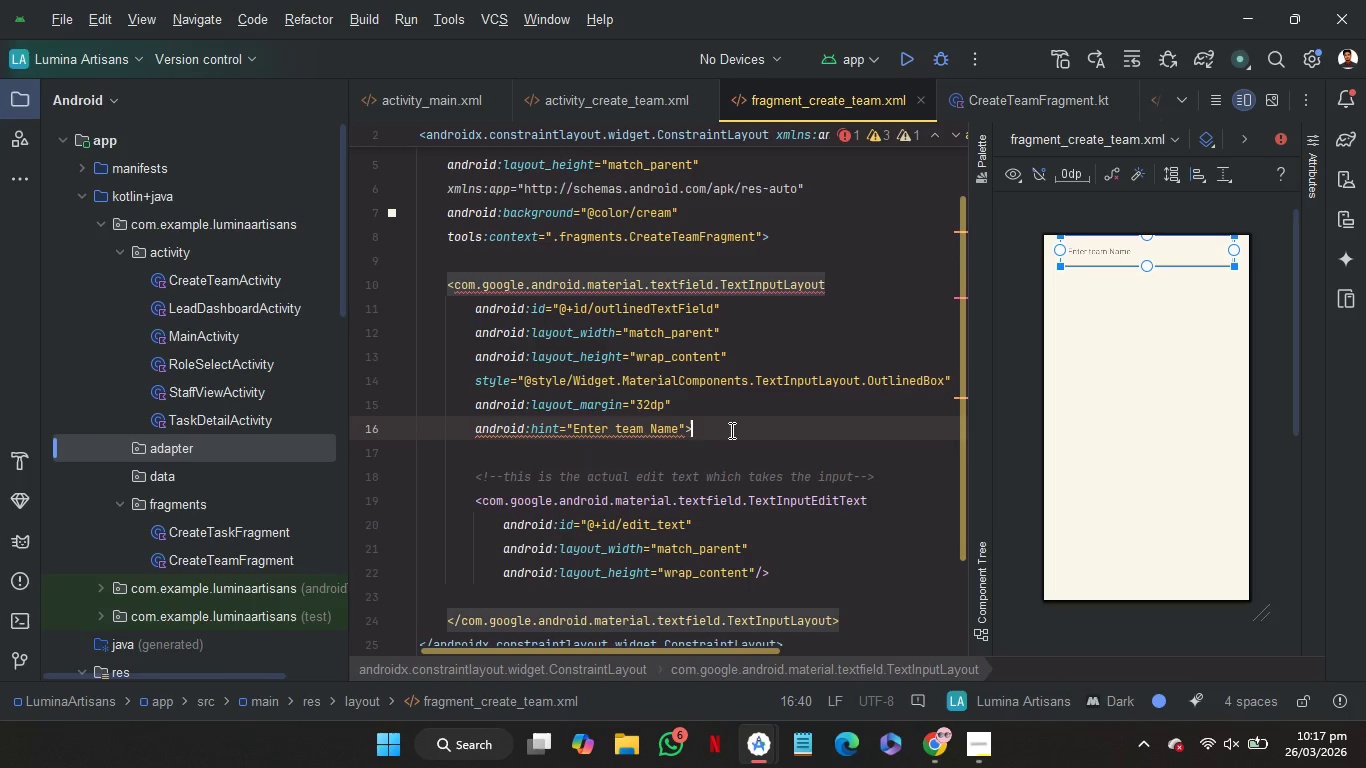 
key(ArrowLeft)
 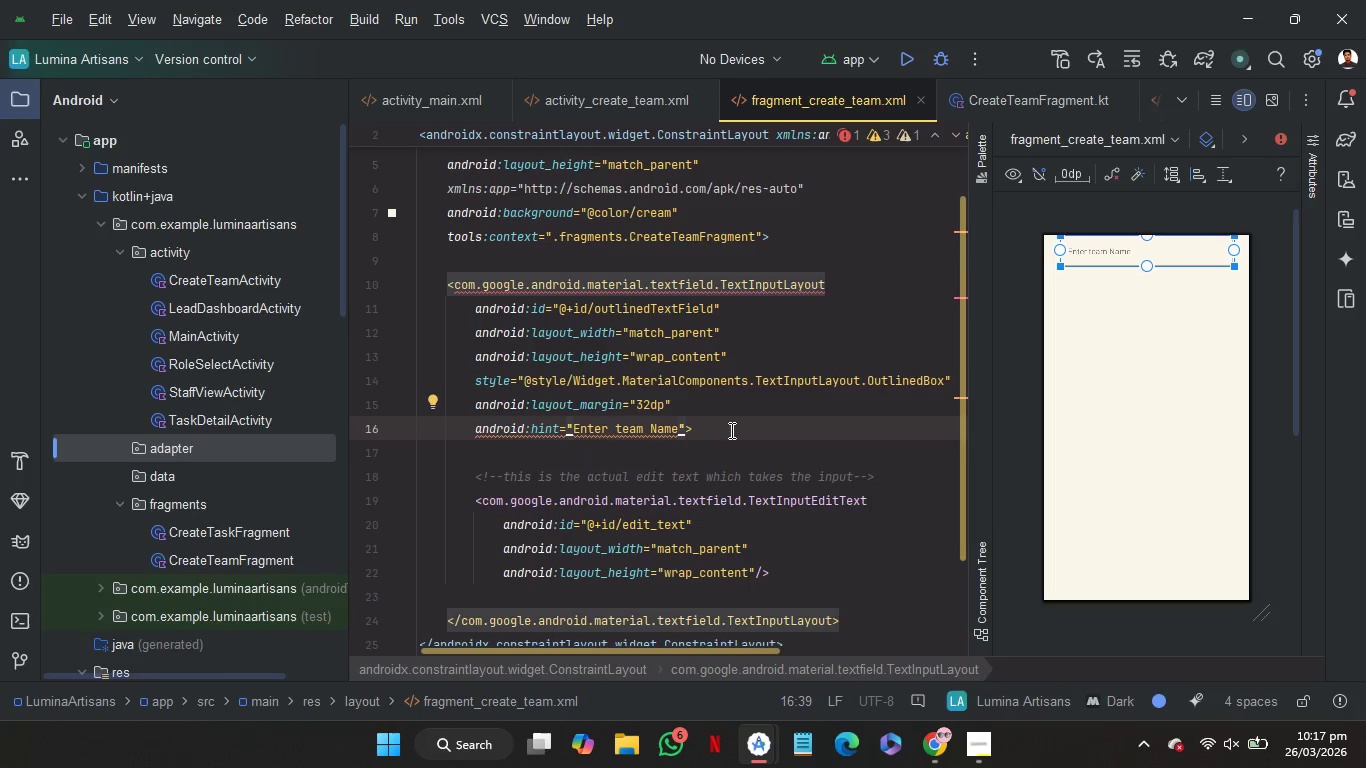 
key(Enter)
 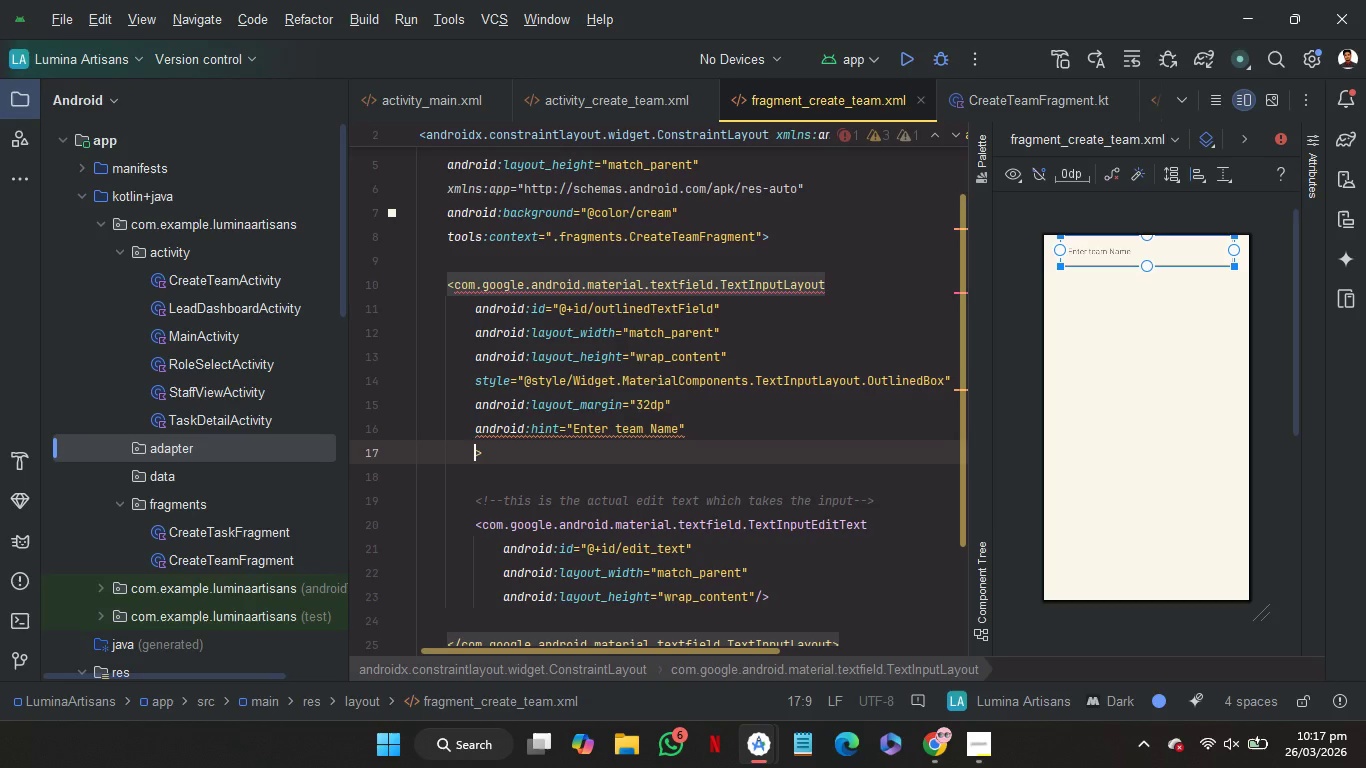 
type(top)
 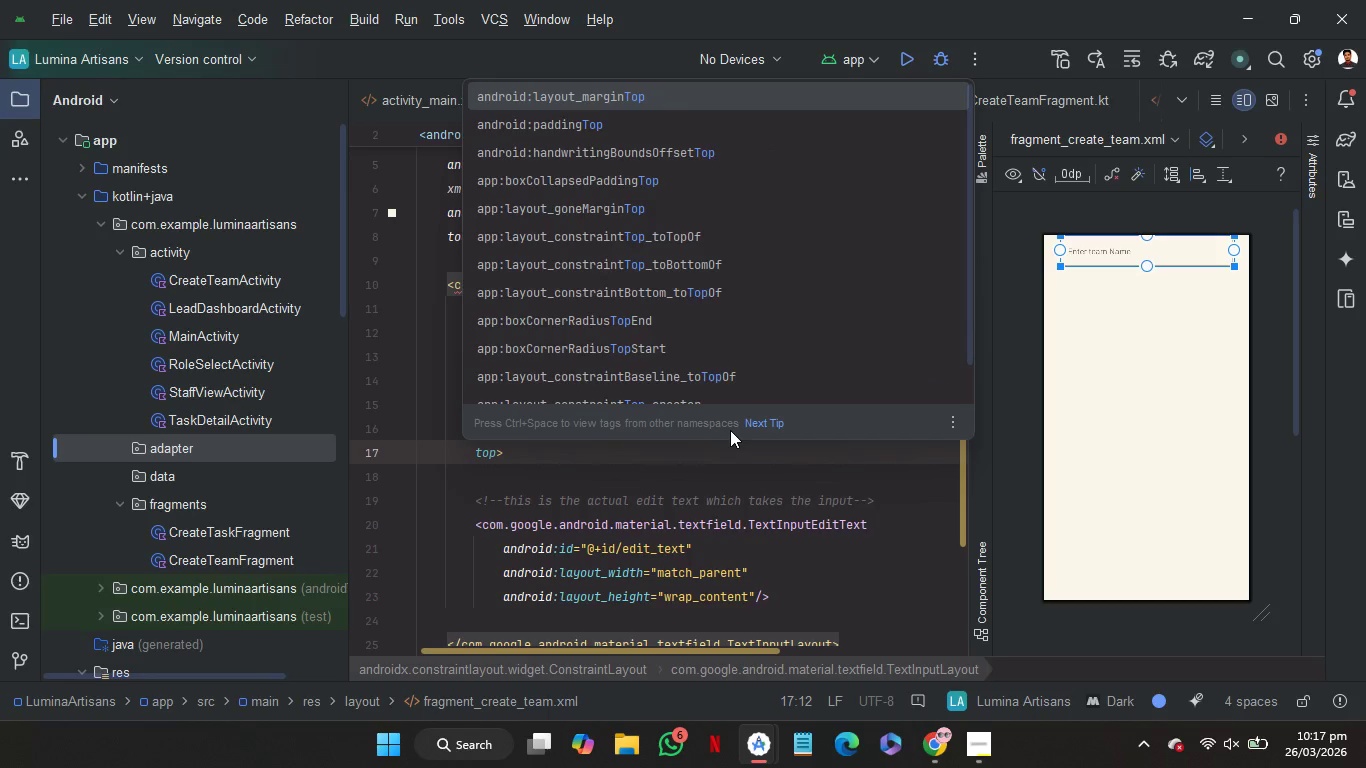 
key(ArrowDown)
 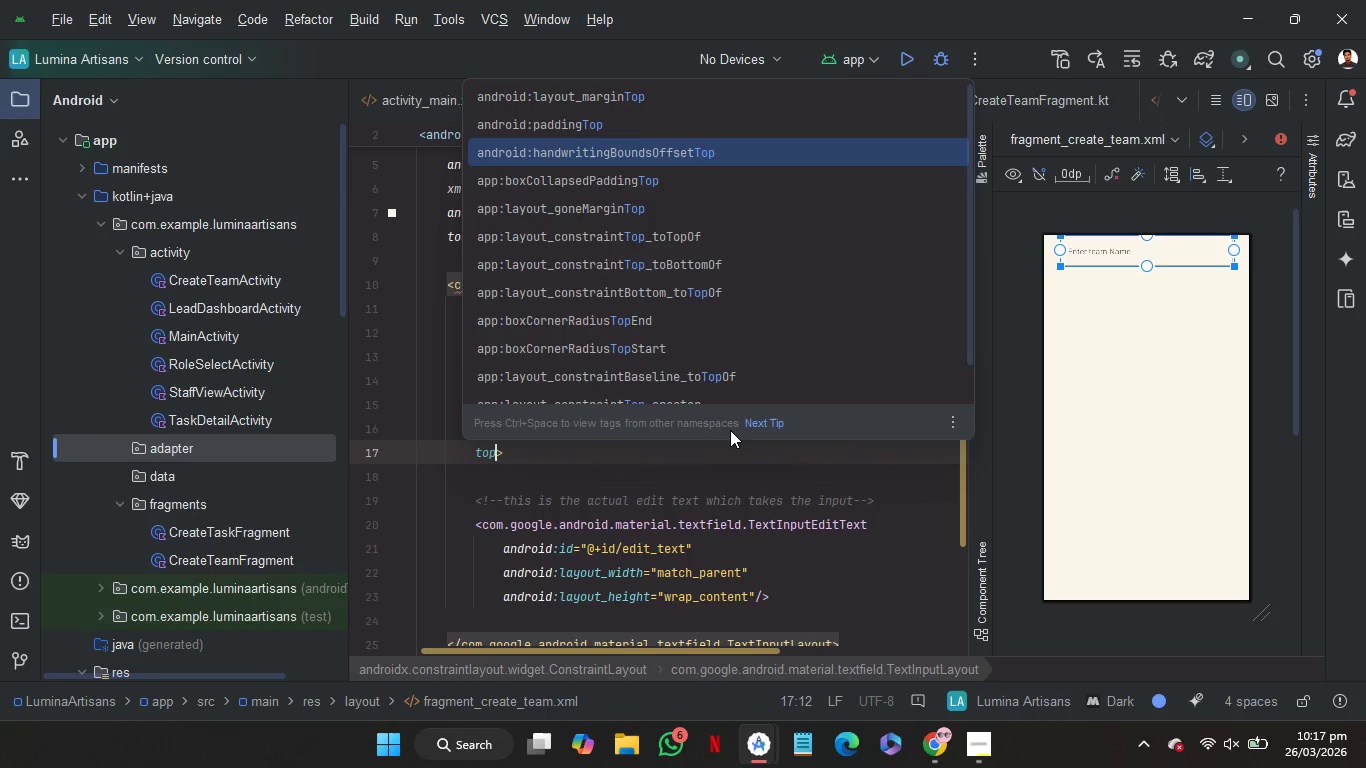 
key(ArrowDown)
 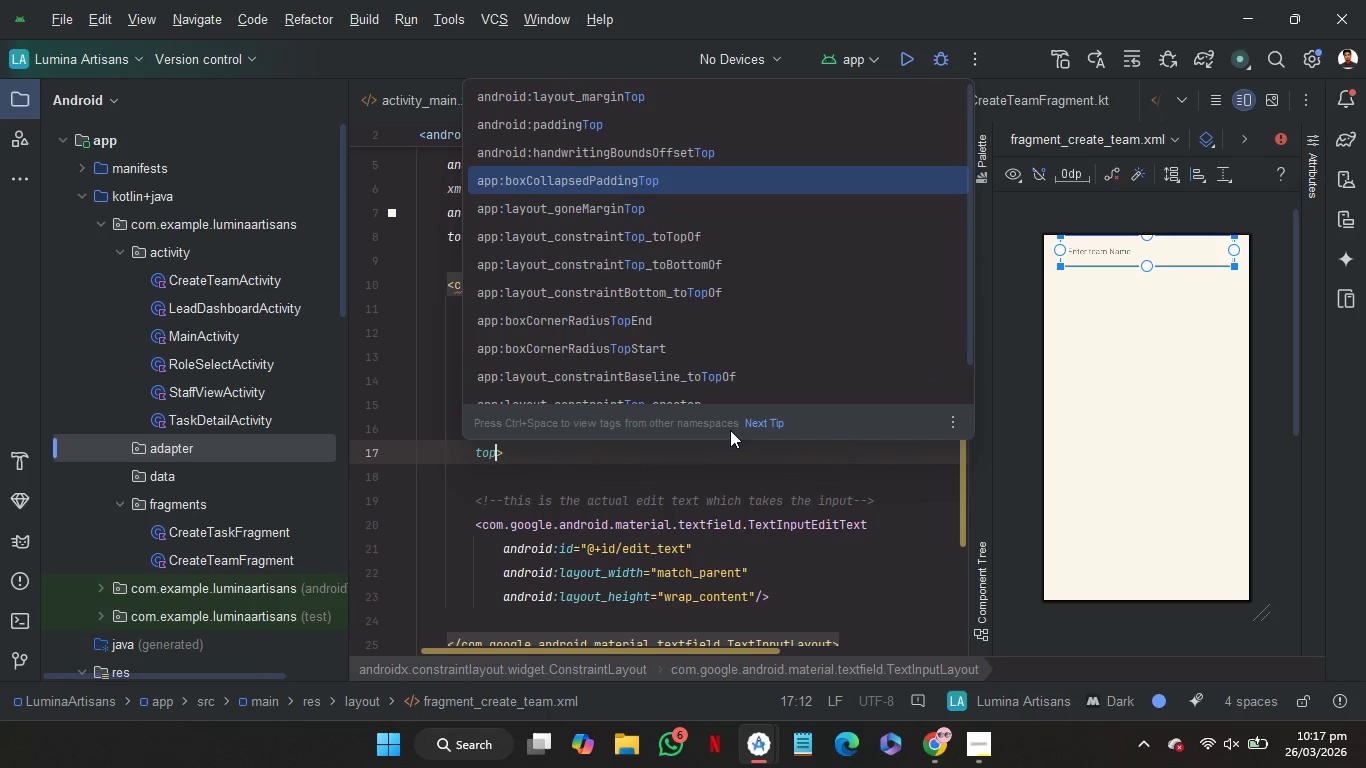 
key(ArrowDown)
 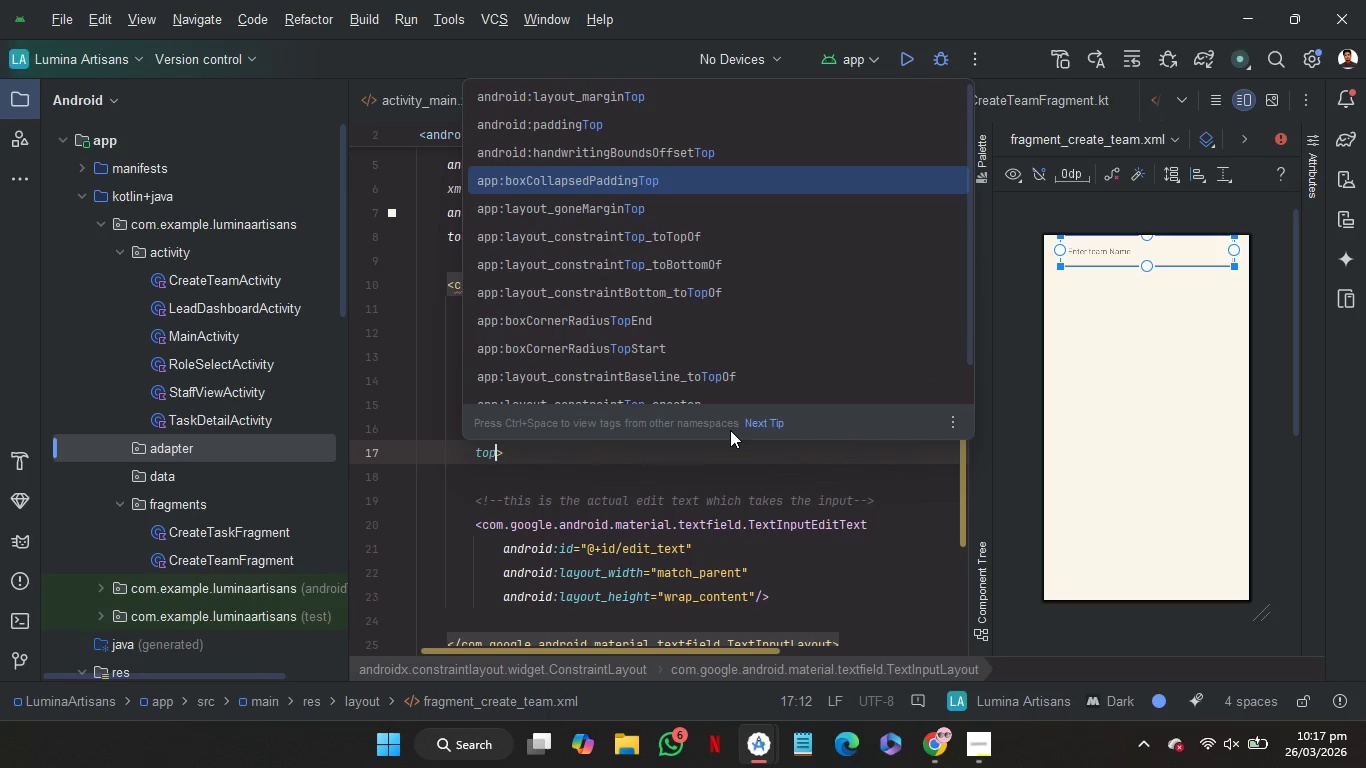 
key(ArrowDown)
 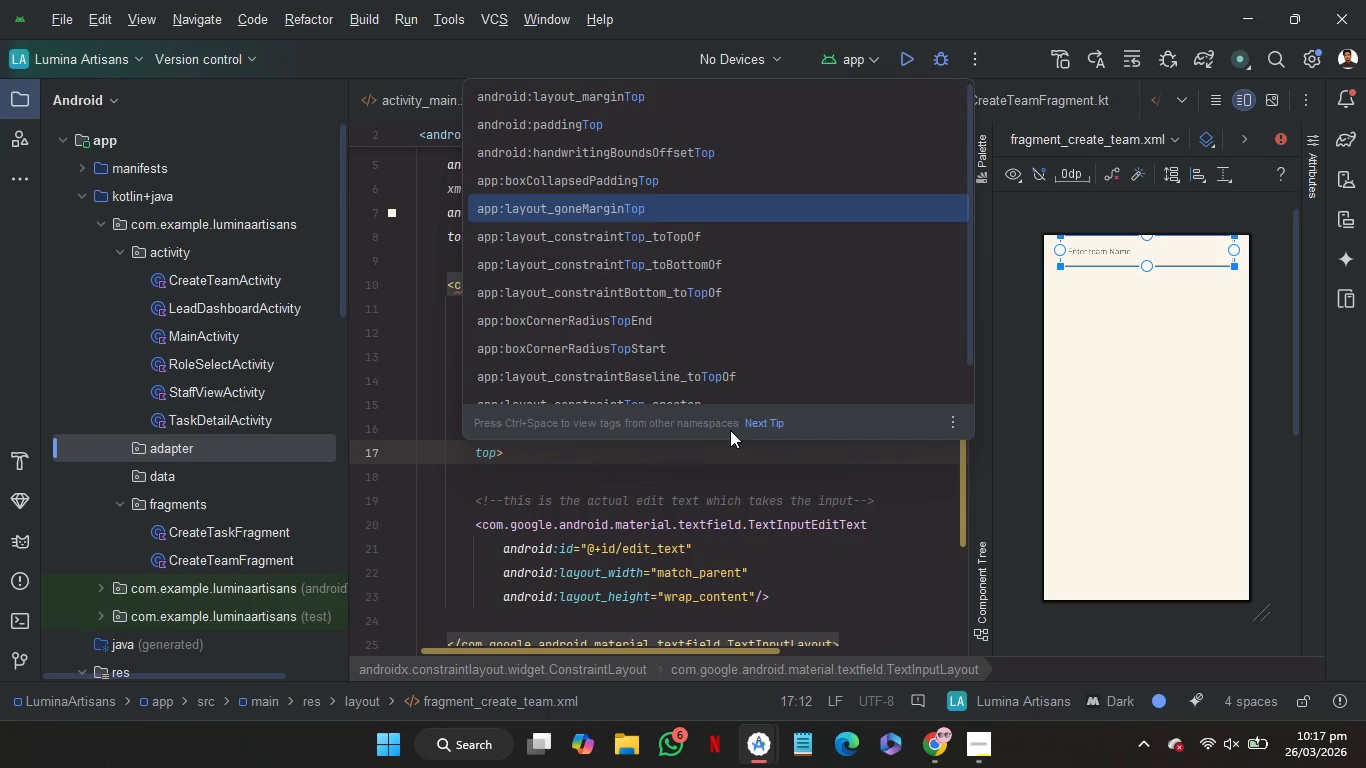 
key(ArrowDown)
 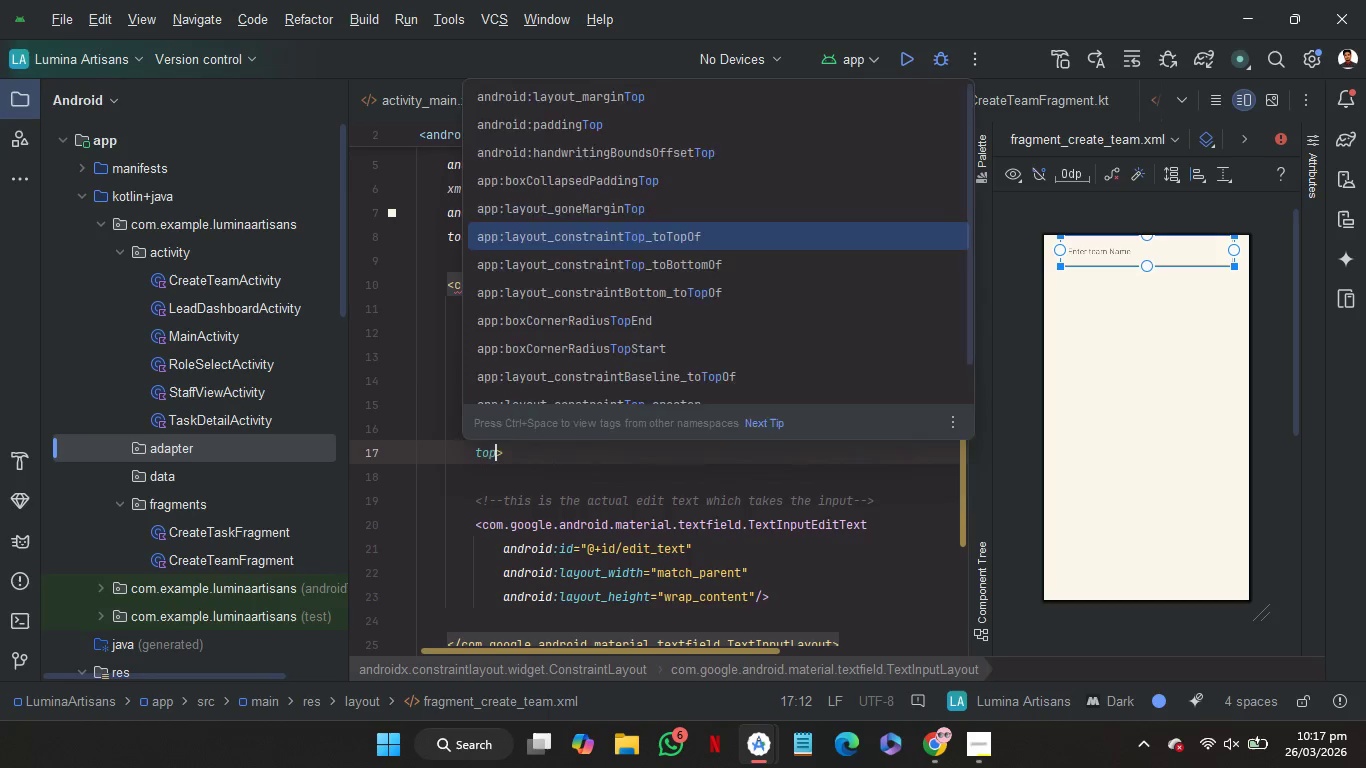 
key(Enter)
 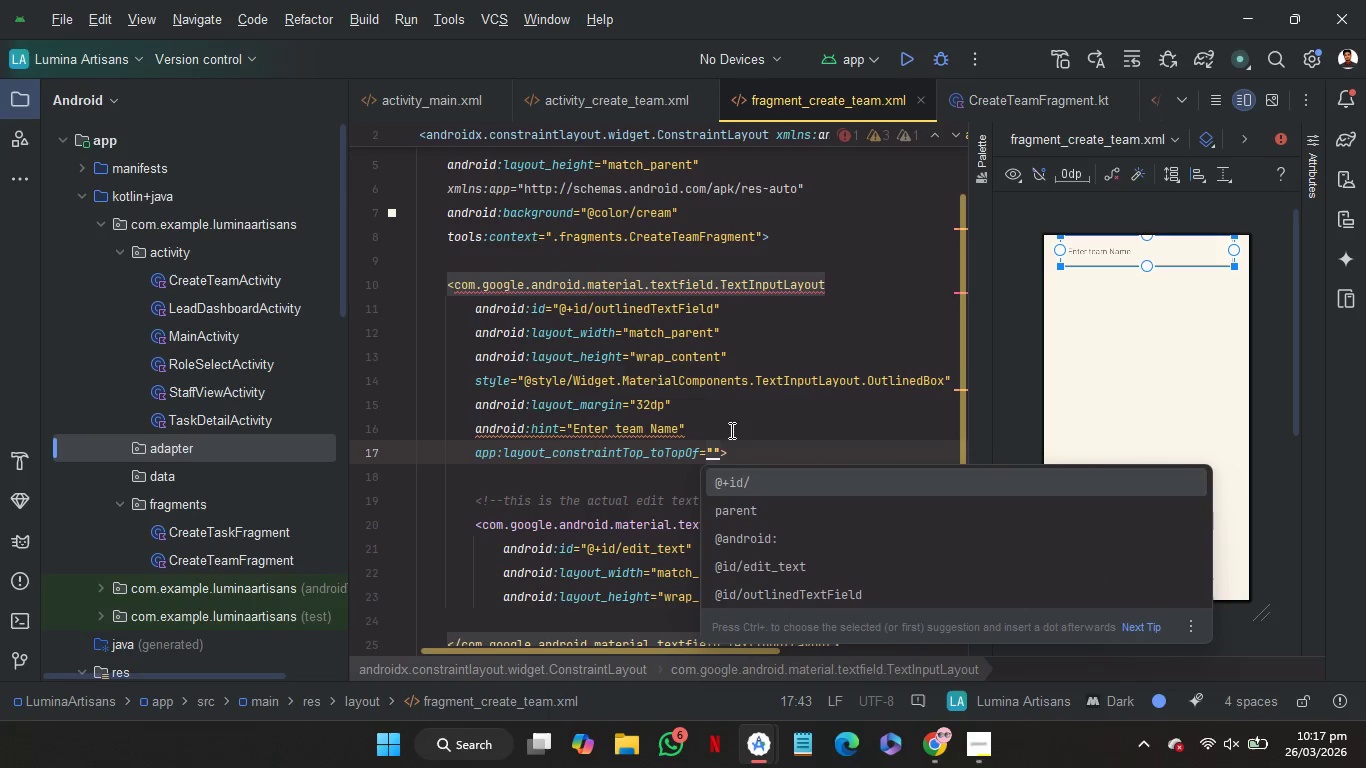 
key(ArrowDown)
 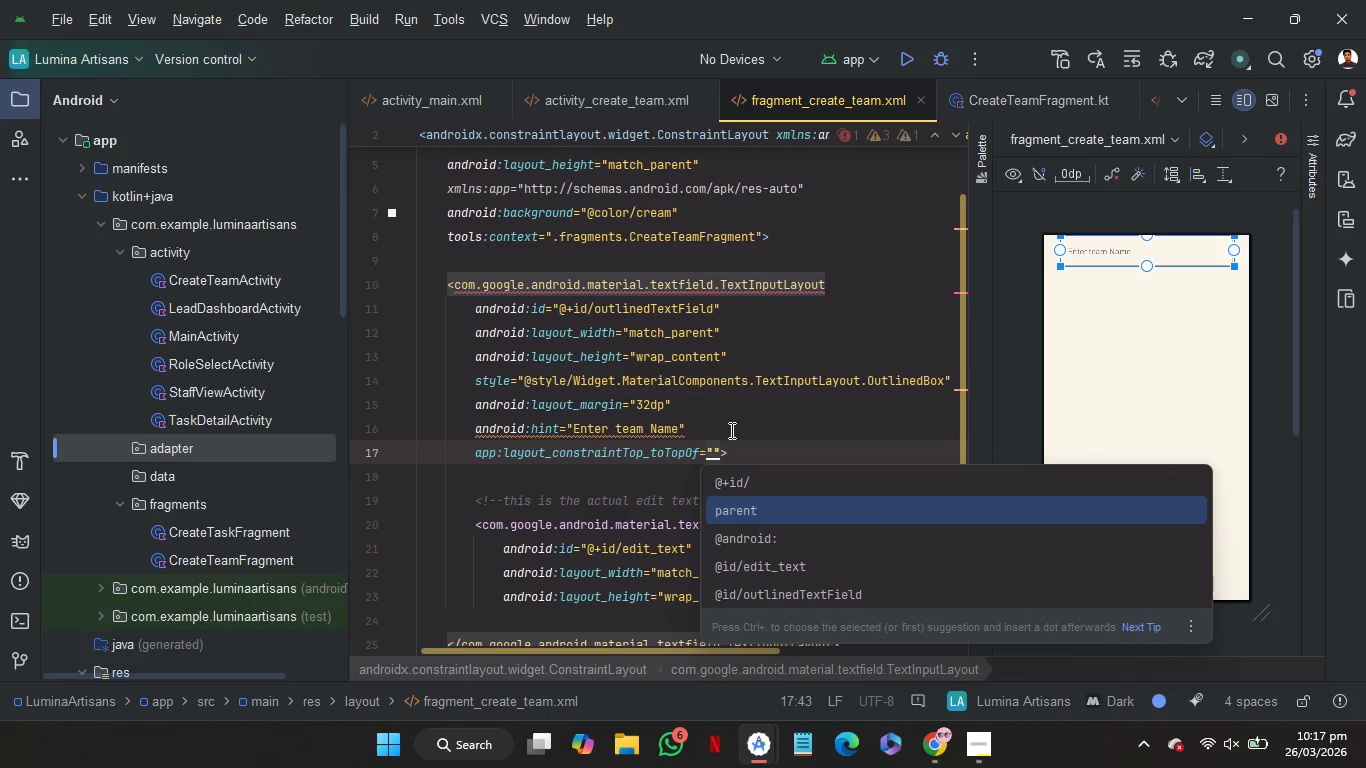 
key(Enter)
 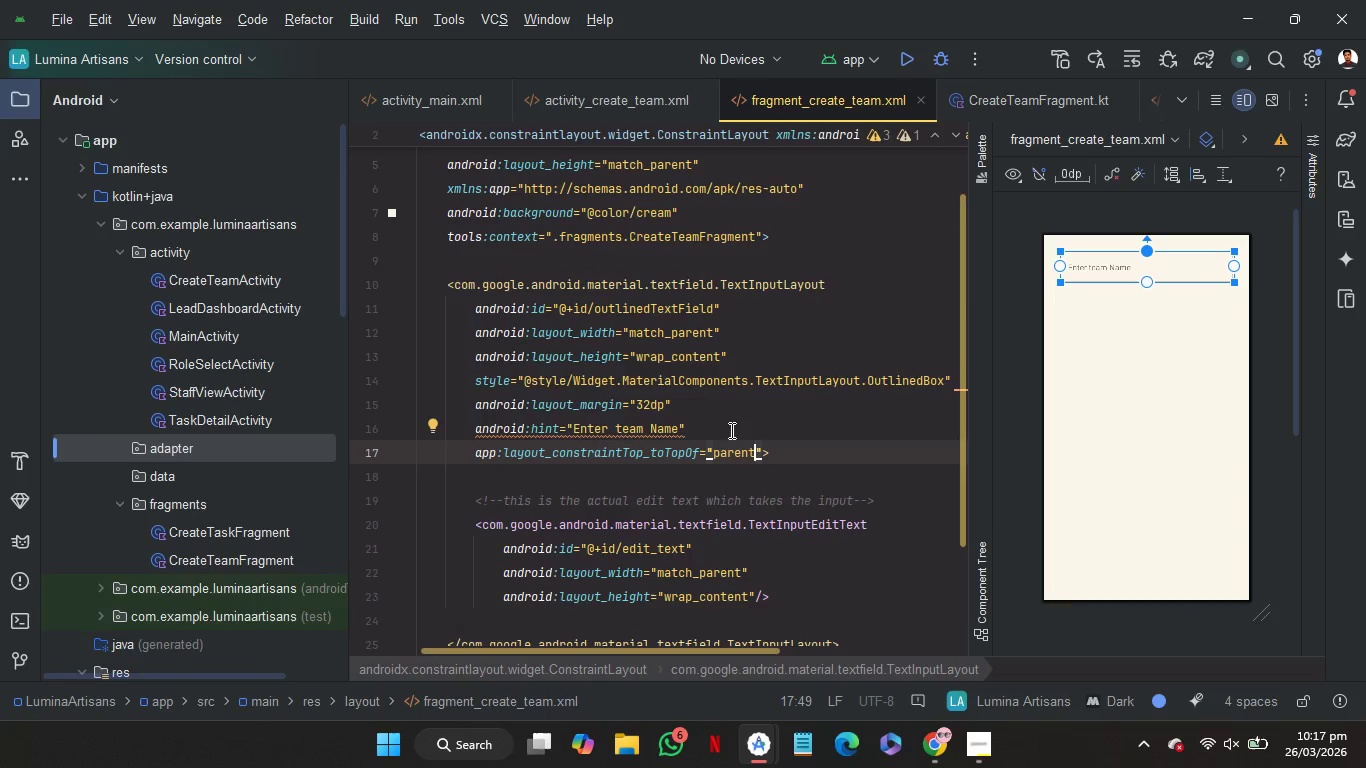 
wait(10.27)
 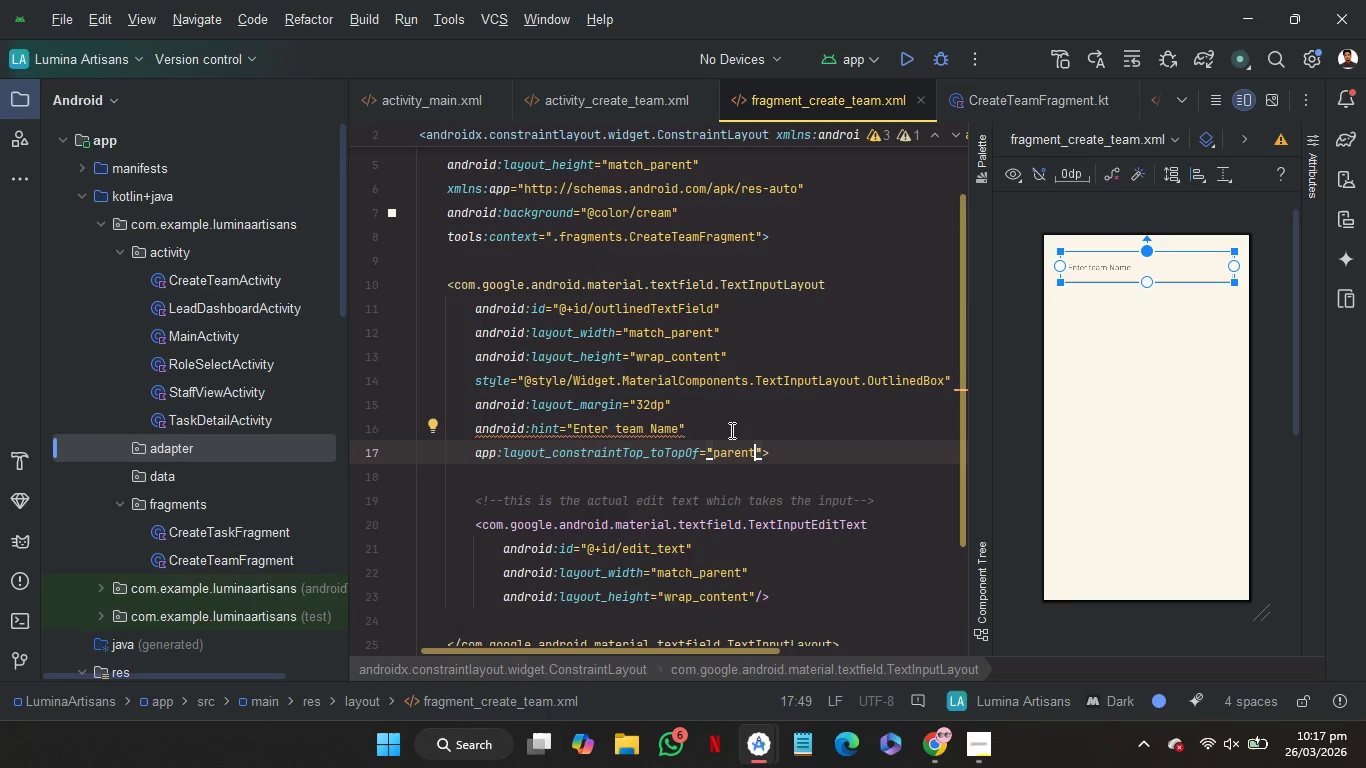 
left_click([741, 308])
 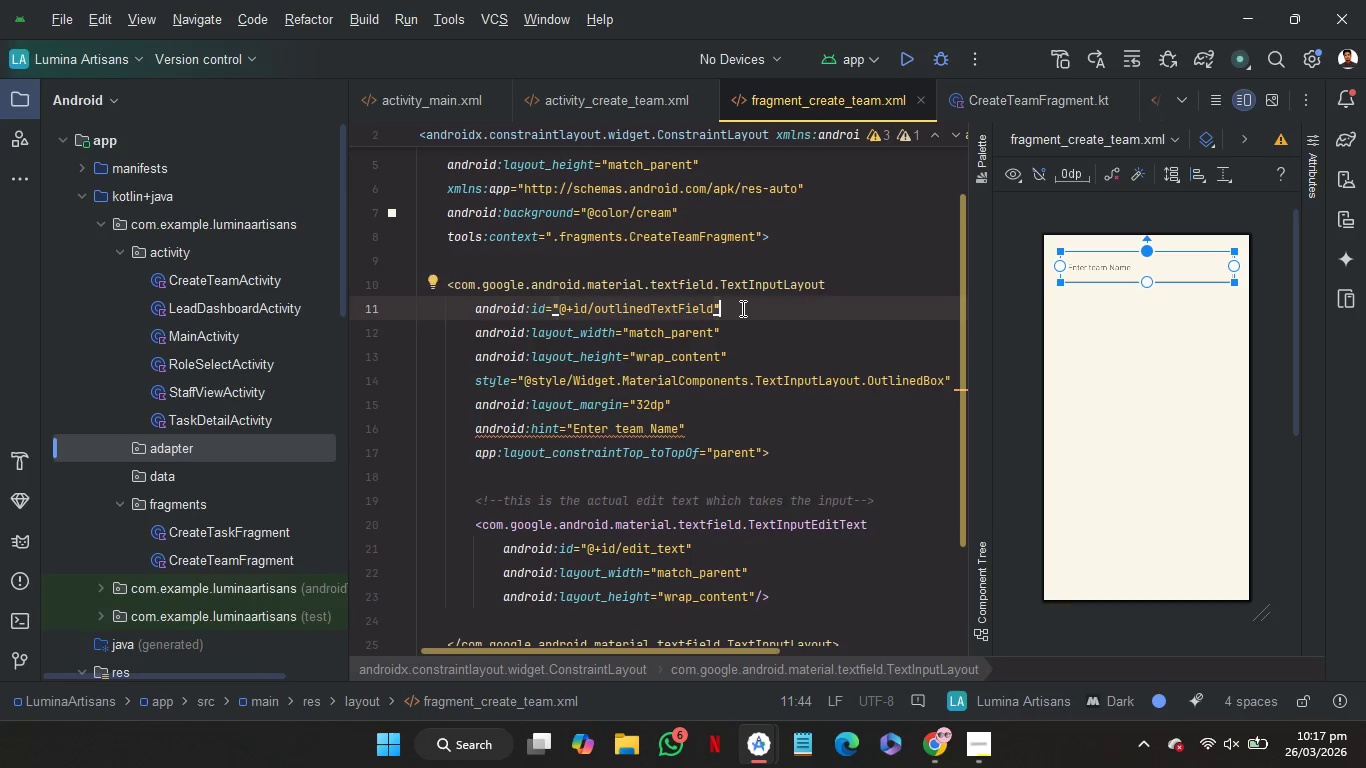 
key(ArrowLeft)
 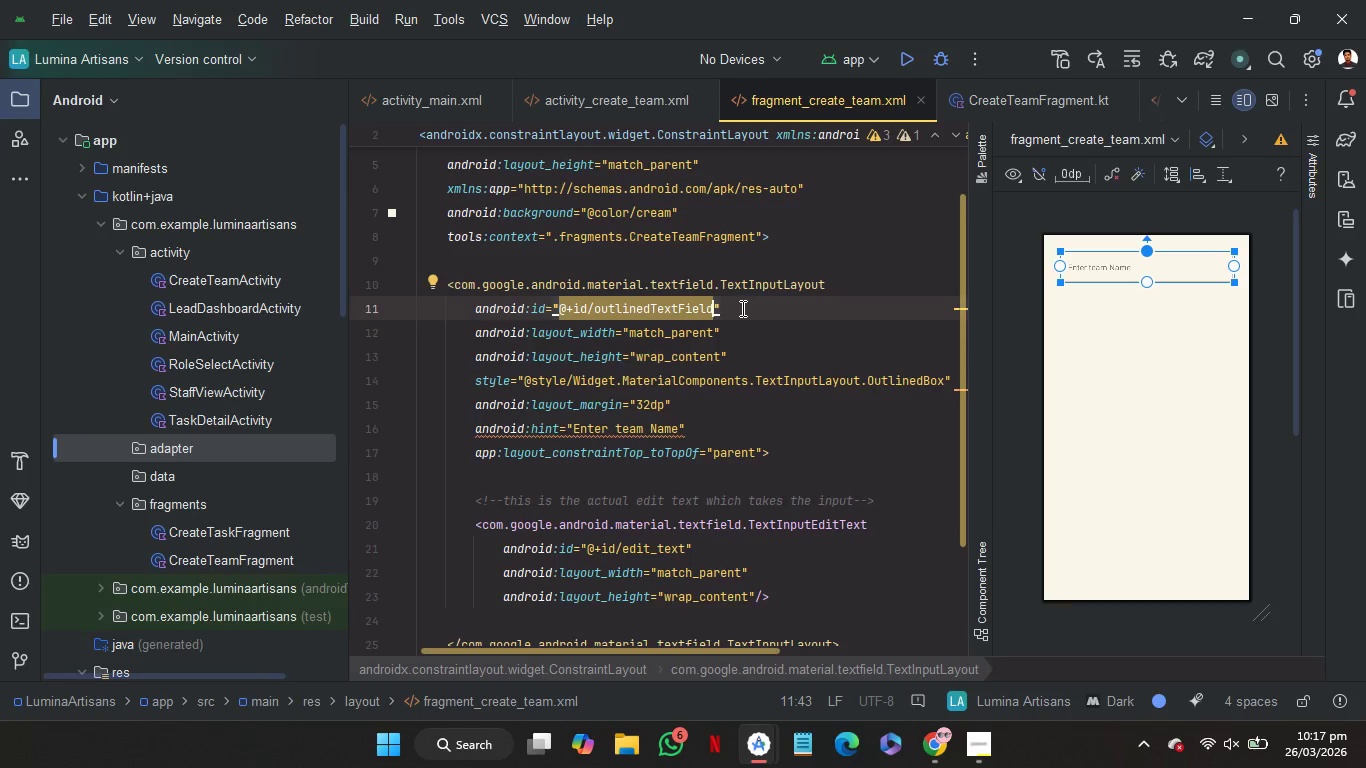 
key(1)
 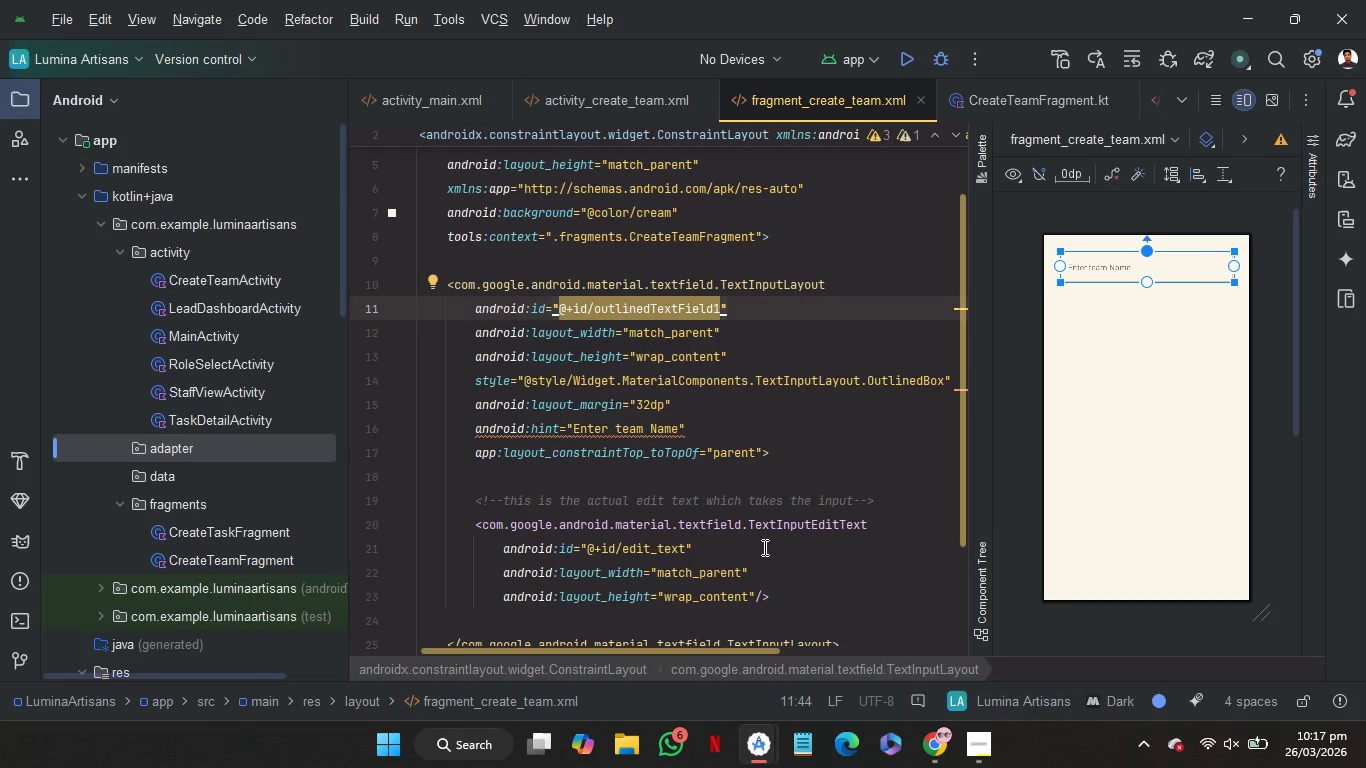 
left_click([763, 547])
 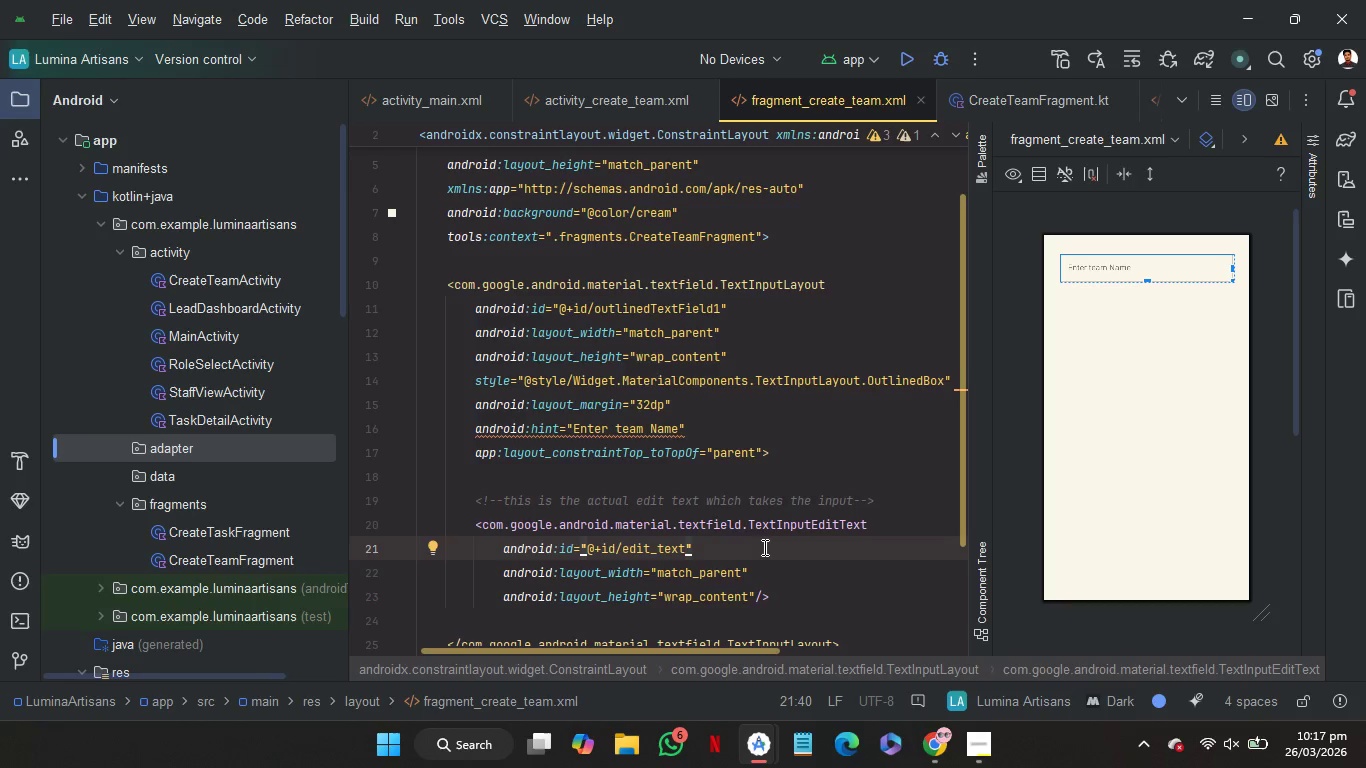 
key(ArrowDown)
 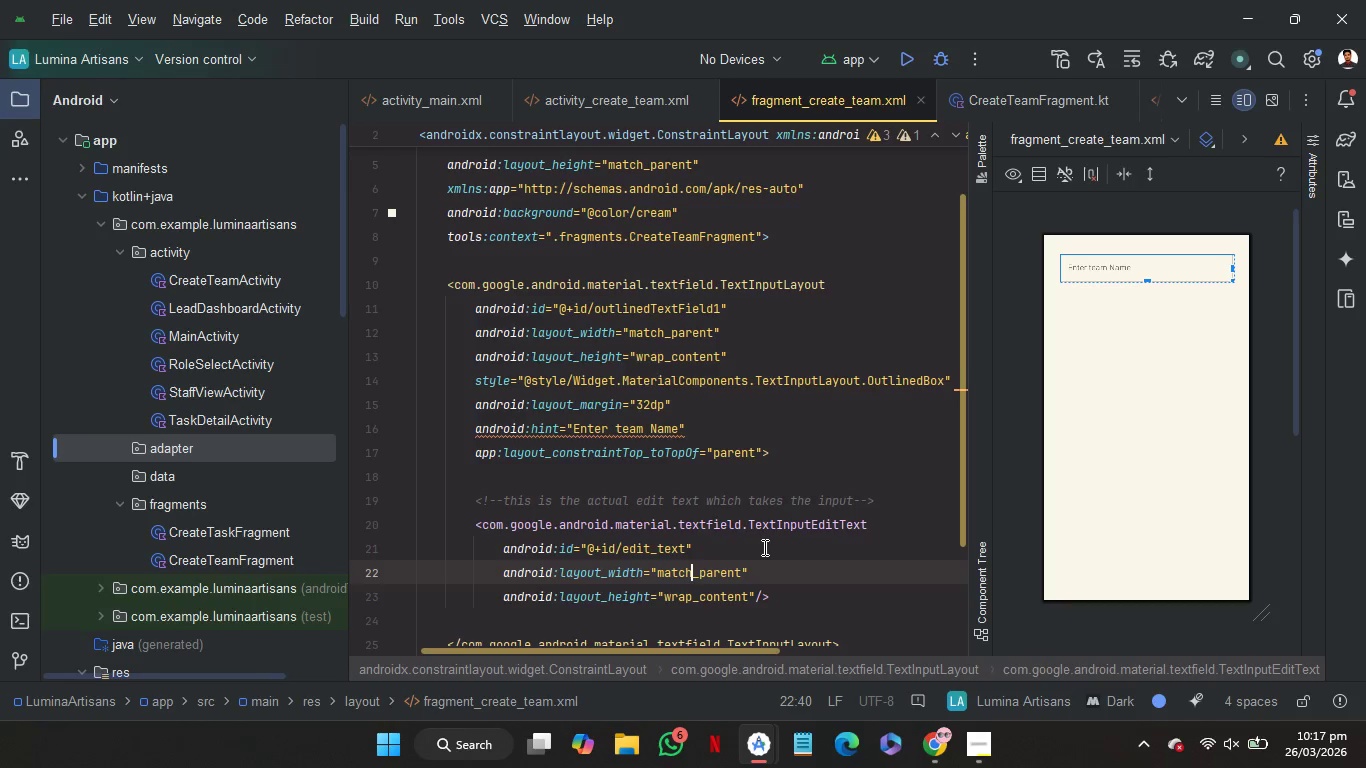 
key(ArrowDown)
 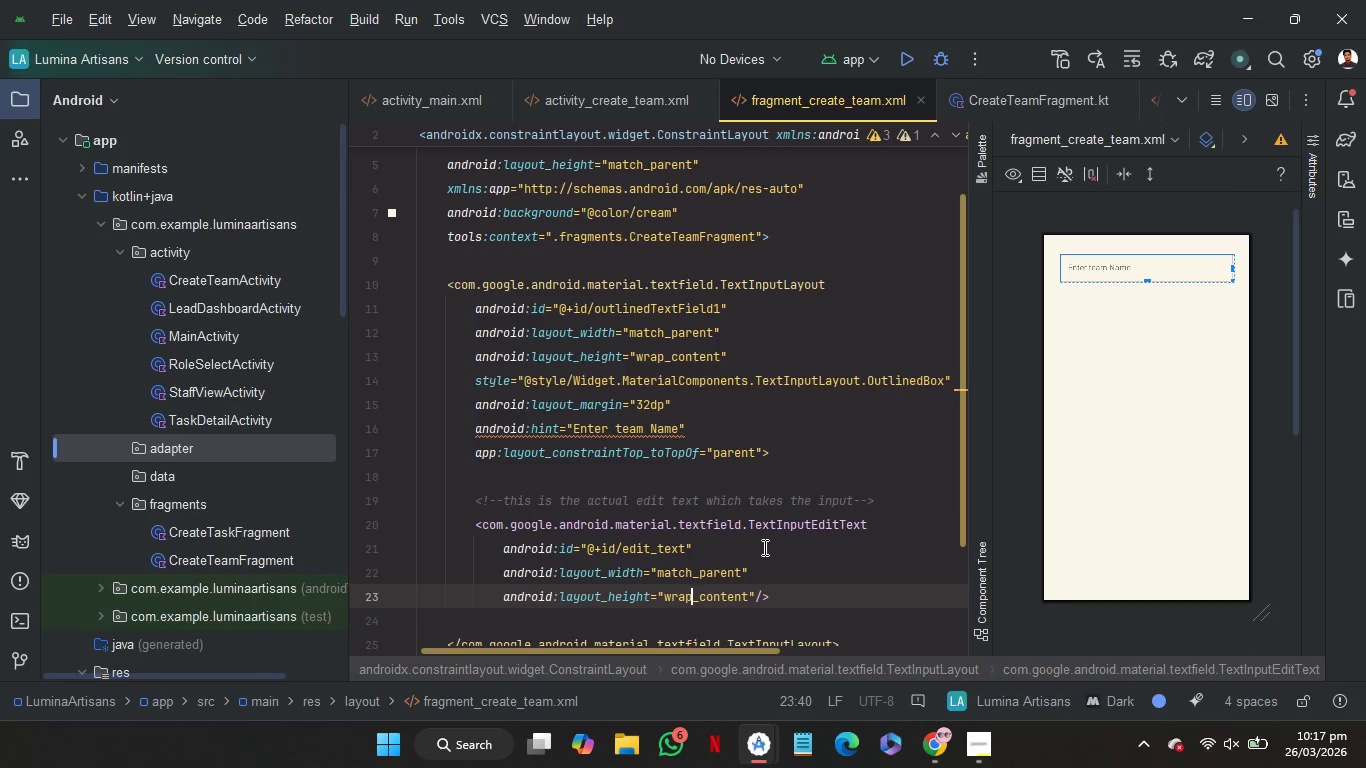 
key(ArrowDown)
 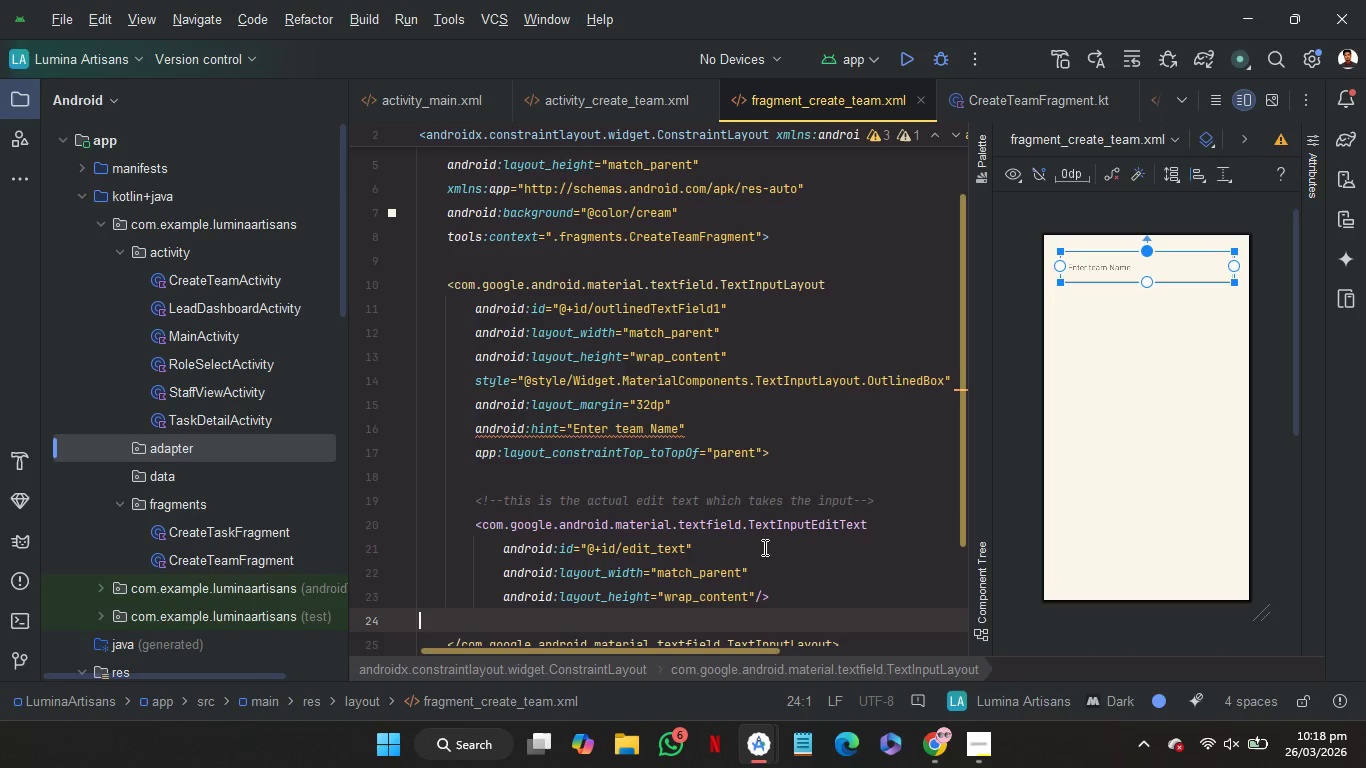 
key(Backspace)
 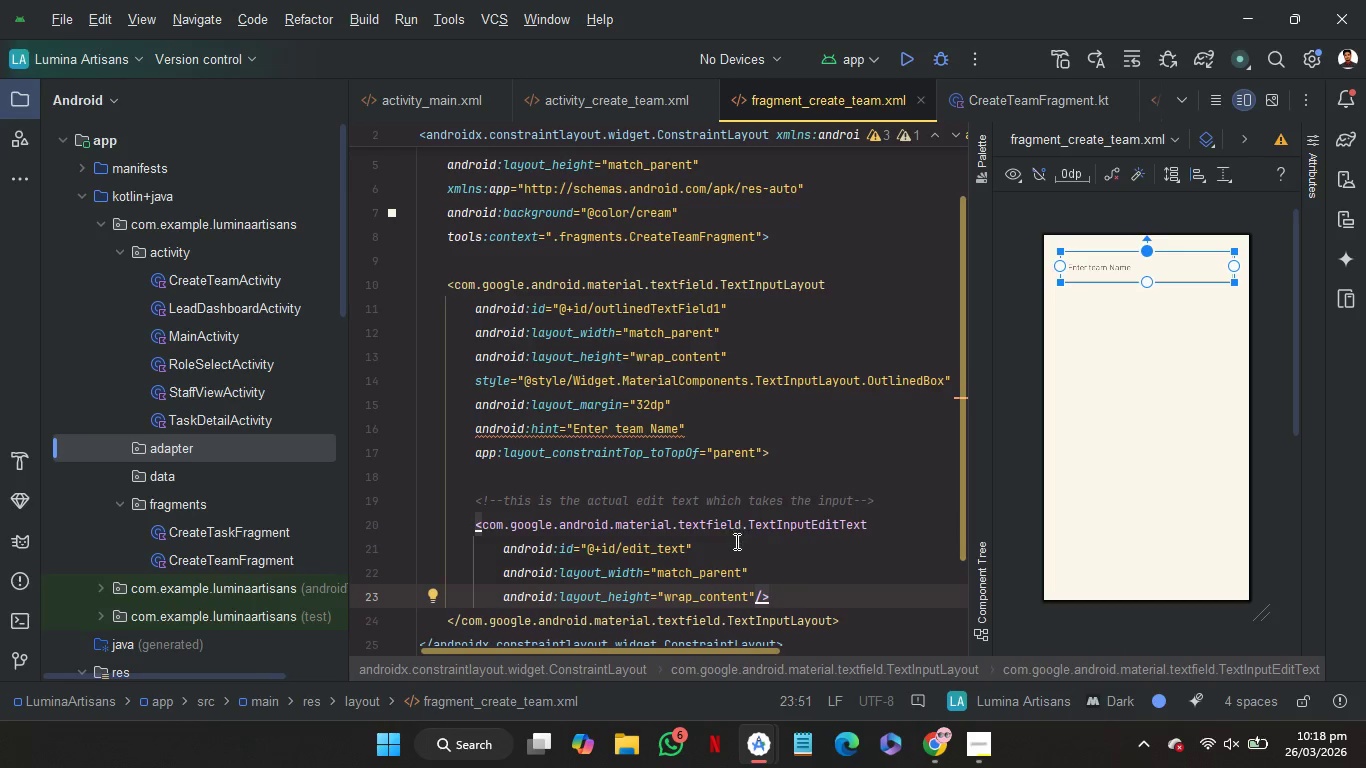 
left_click([740, 542])
 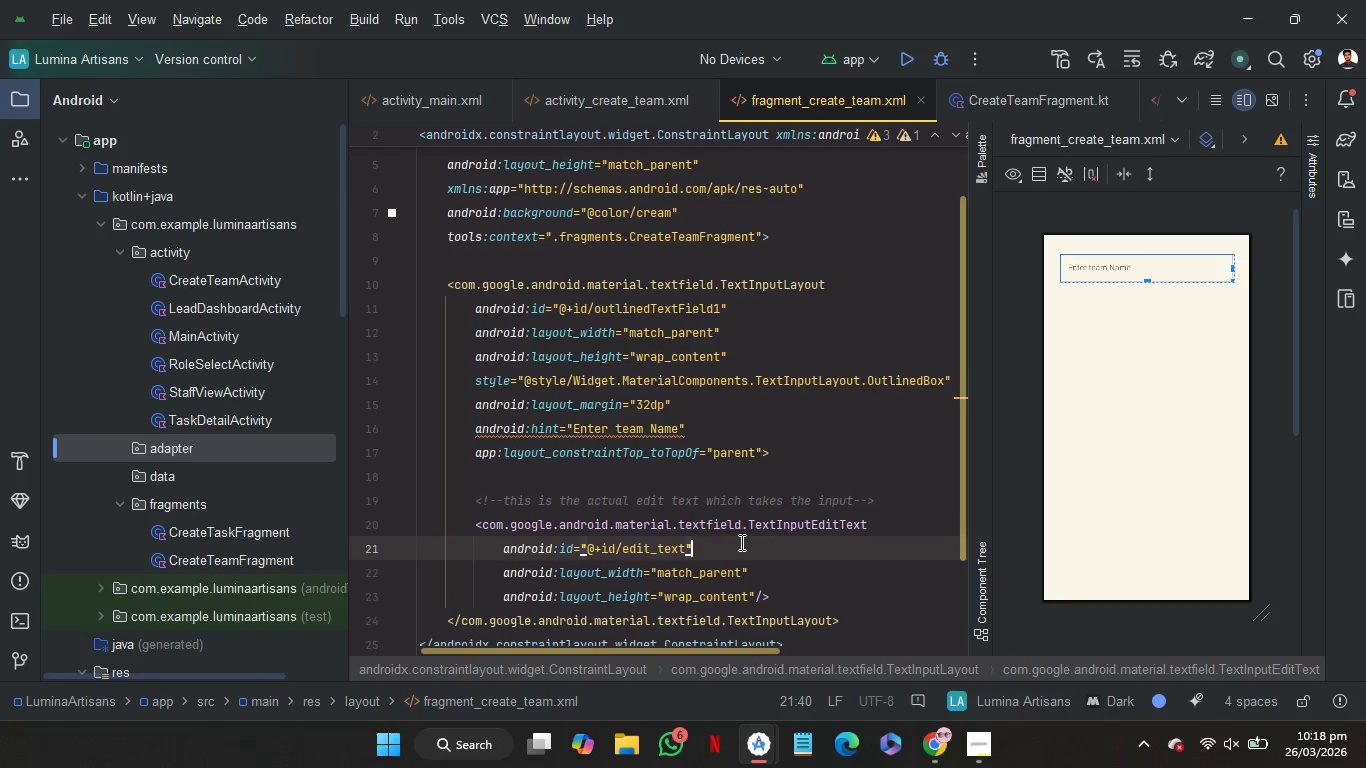 
key(ArrowLeft)
 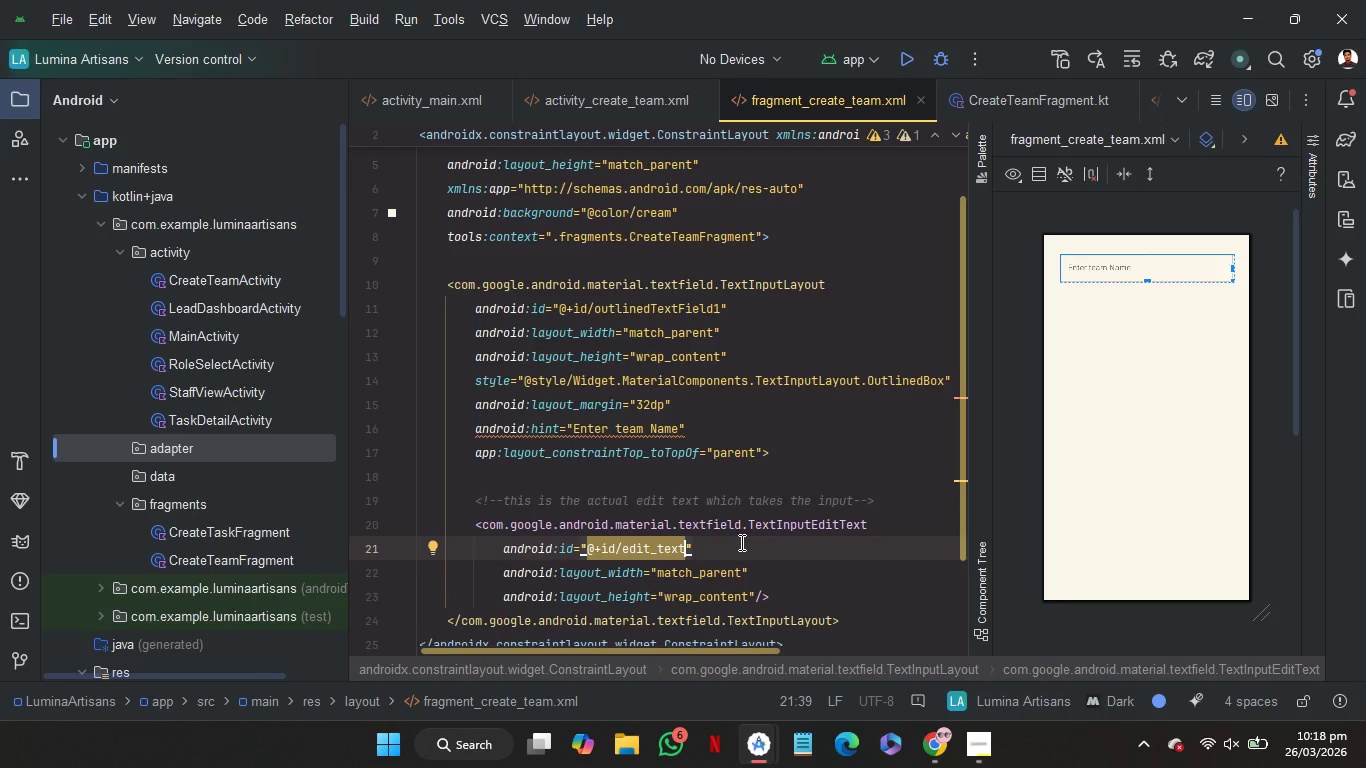 
key(Backspace)
key(Backspace)
key(Backspace)
key(Backspace)
key(Backspace)
key(Backspace)
key(Backspace)
key(Backspace)
type(t_)
key(Backspace)
type(TeamName)
 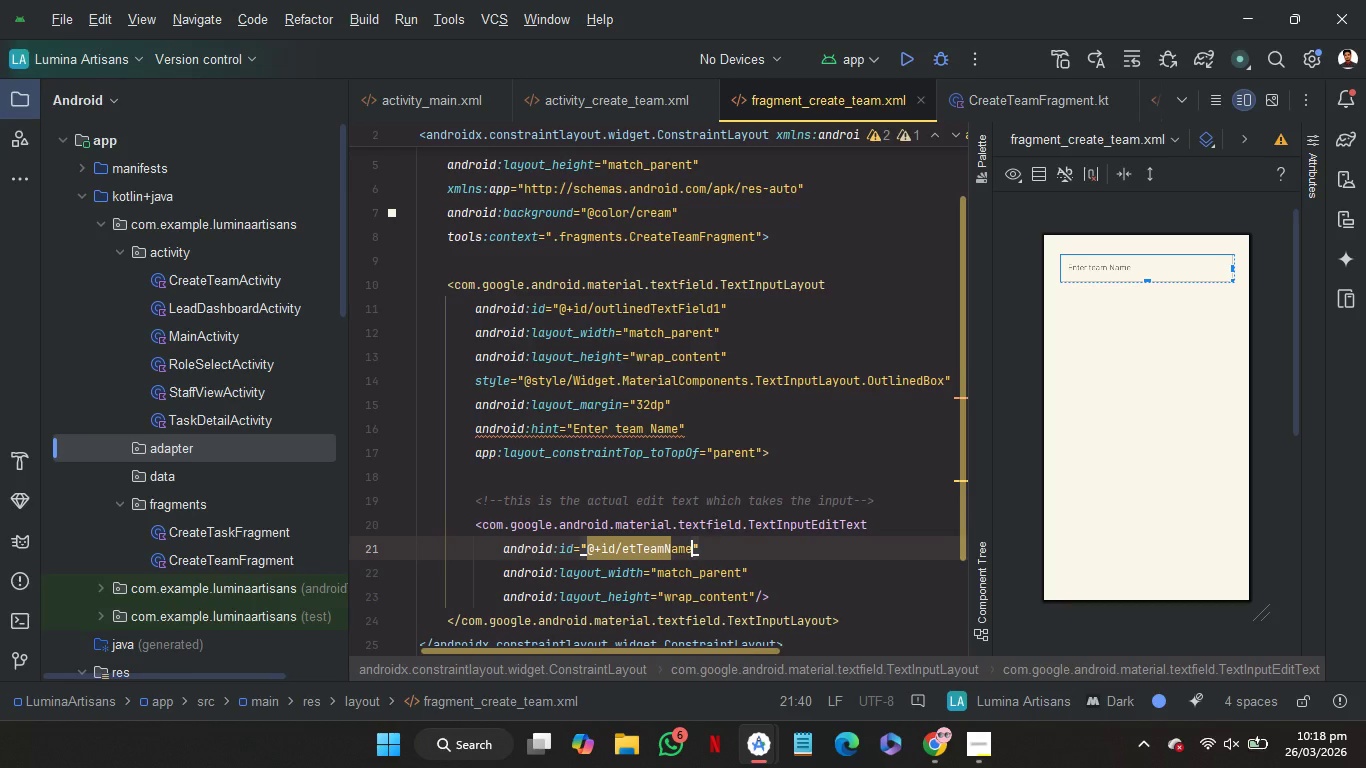 
wait(6.2)
 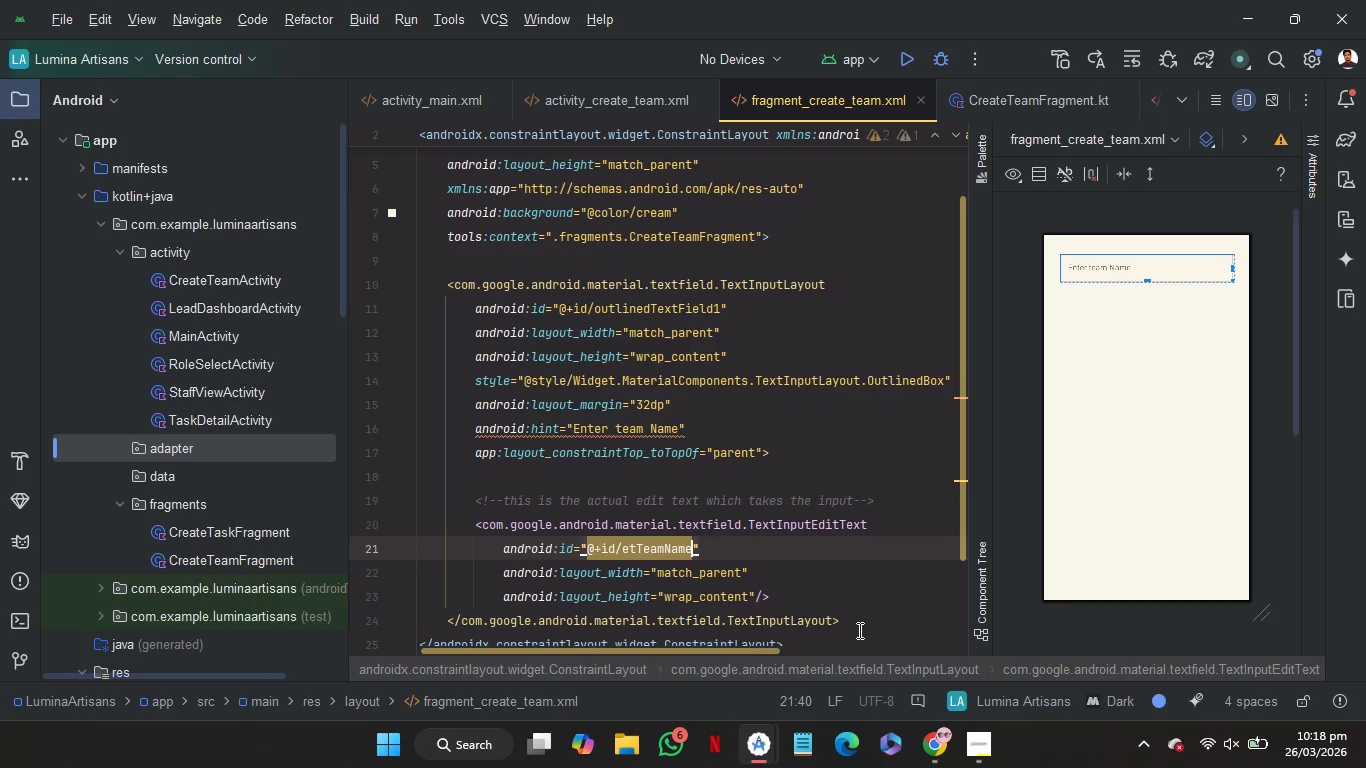 
left_click_drag(start_coordinate=[861, 614], to_coordinate=[844, 240])
 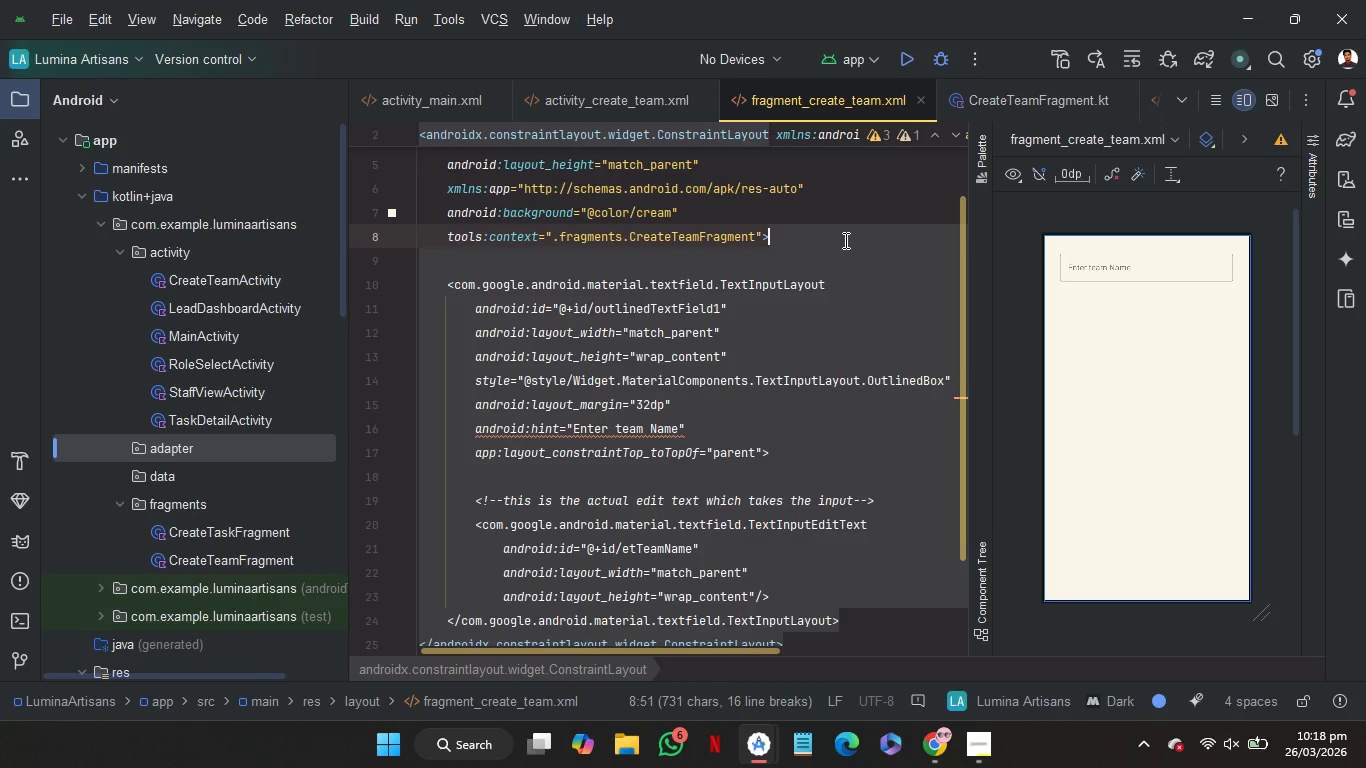 
key(Control+C)
 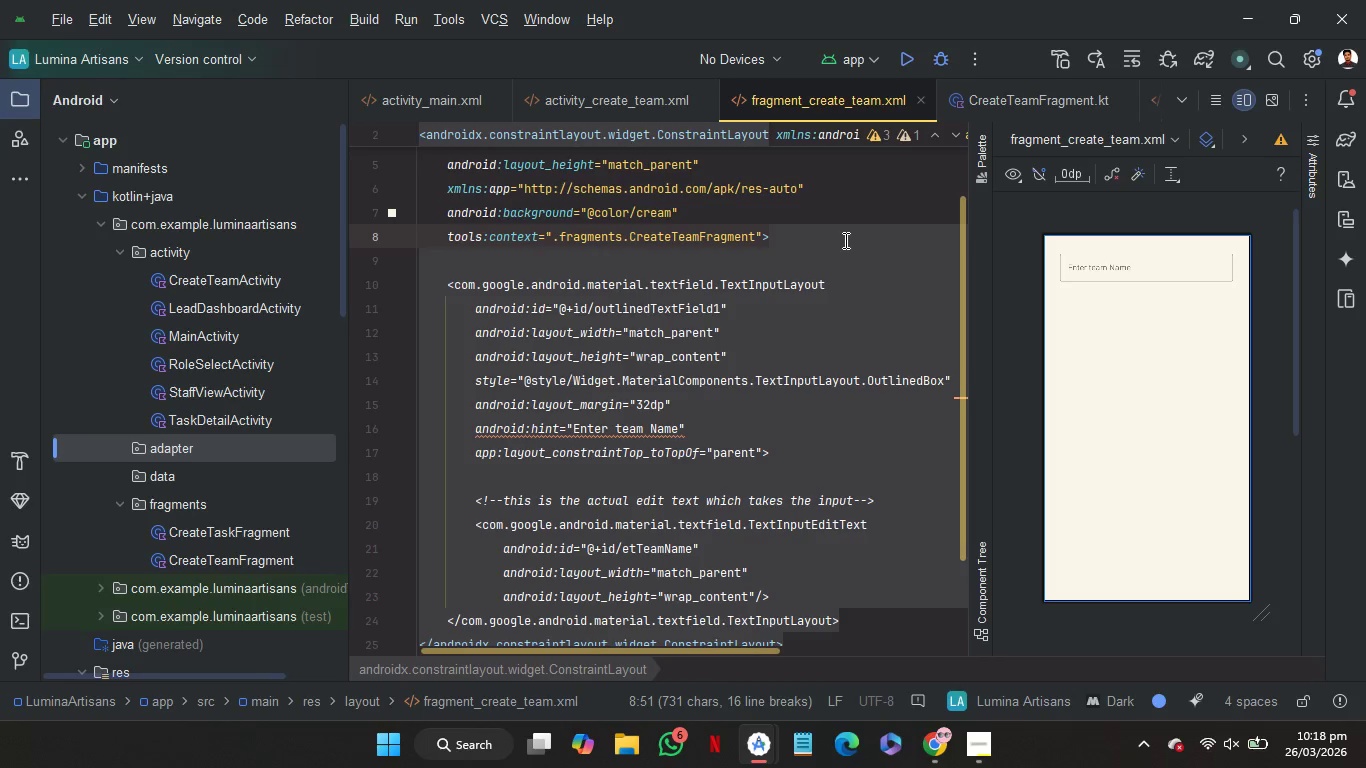 
key(Control+C)
 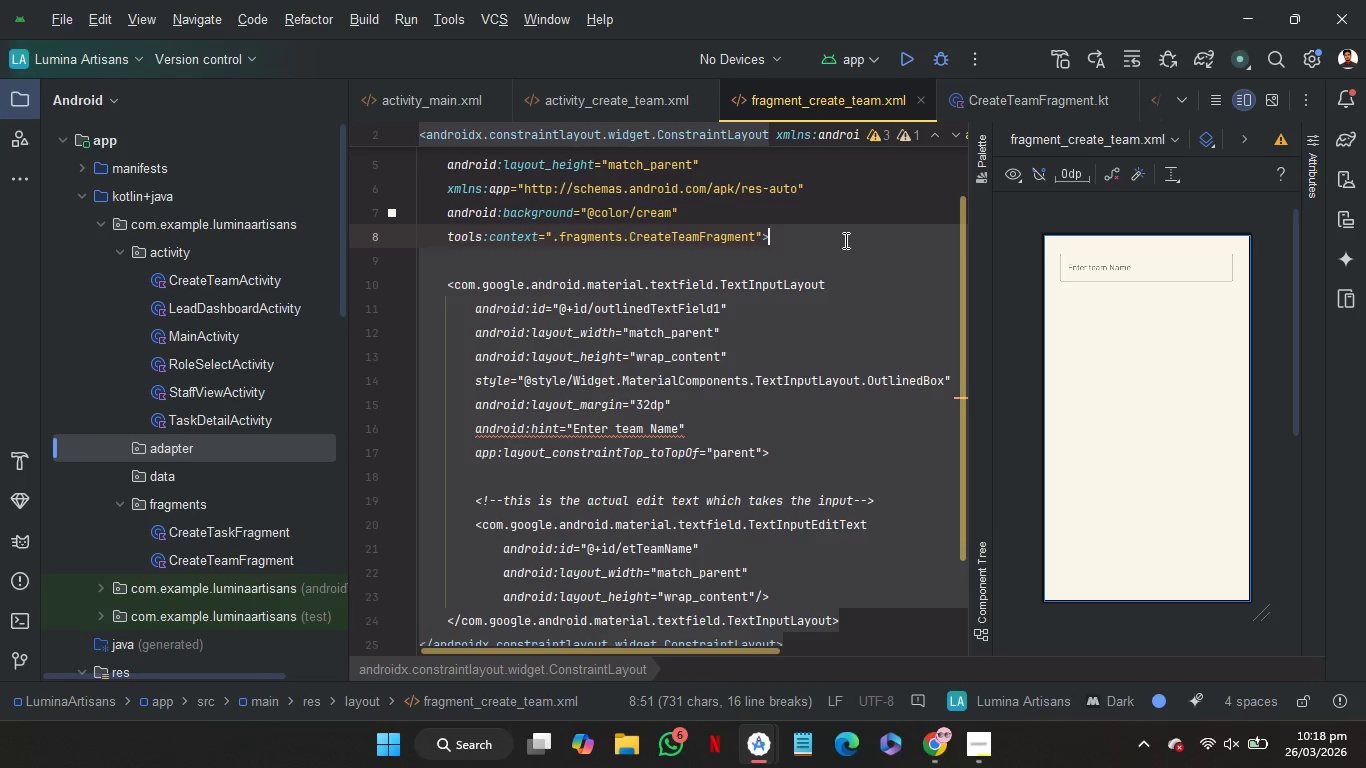 
key(Control+C)
 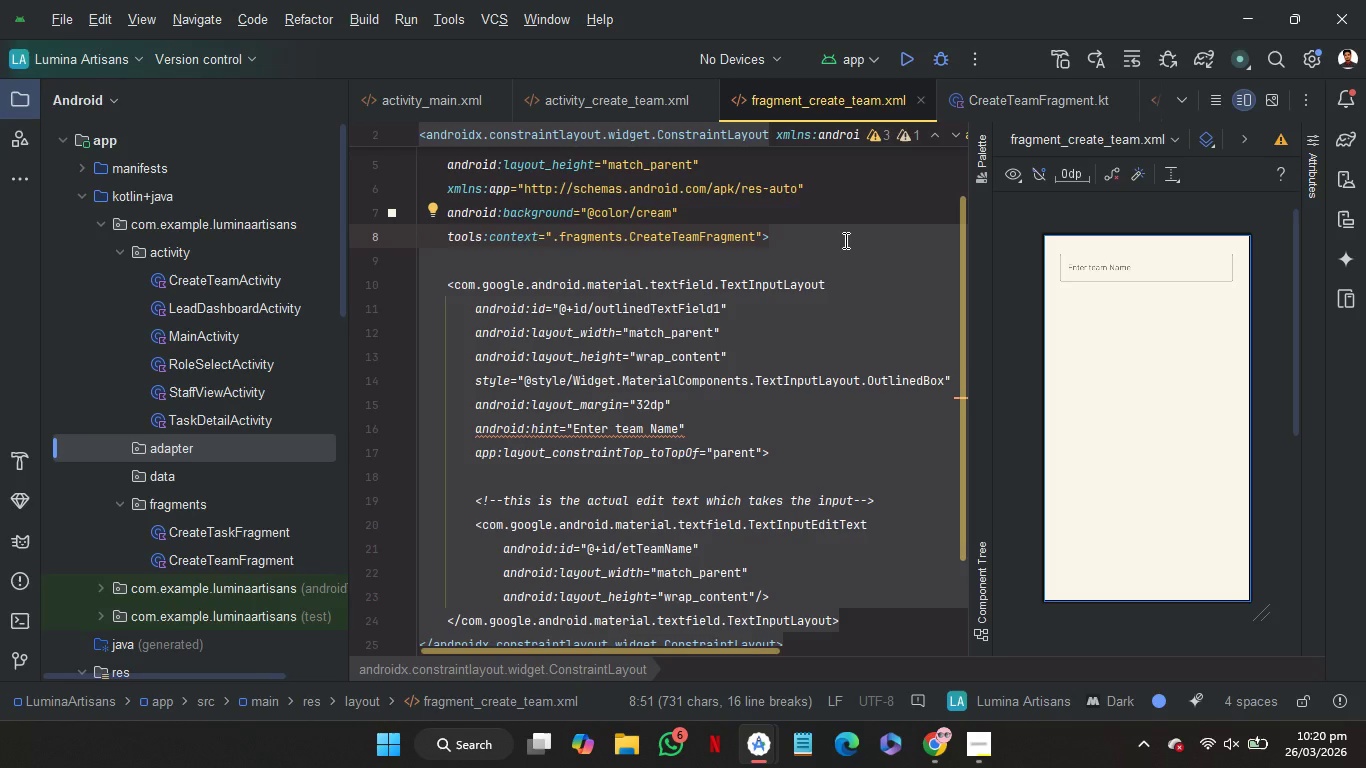 
wait(102.55)
 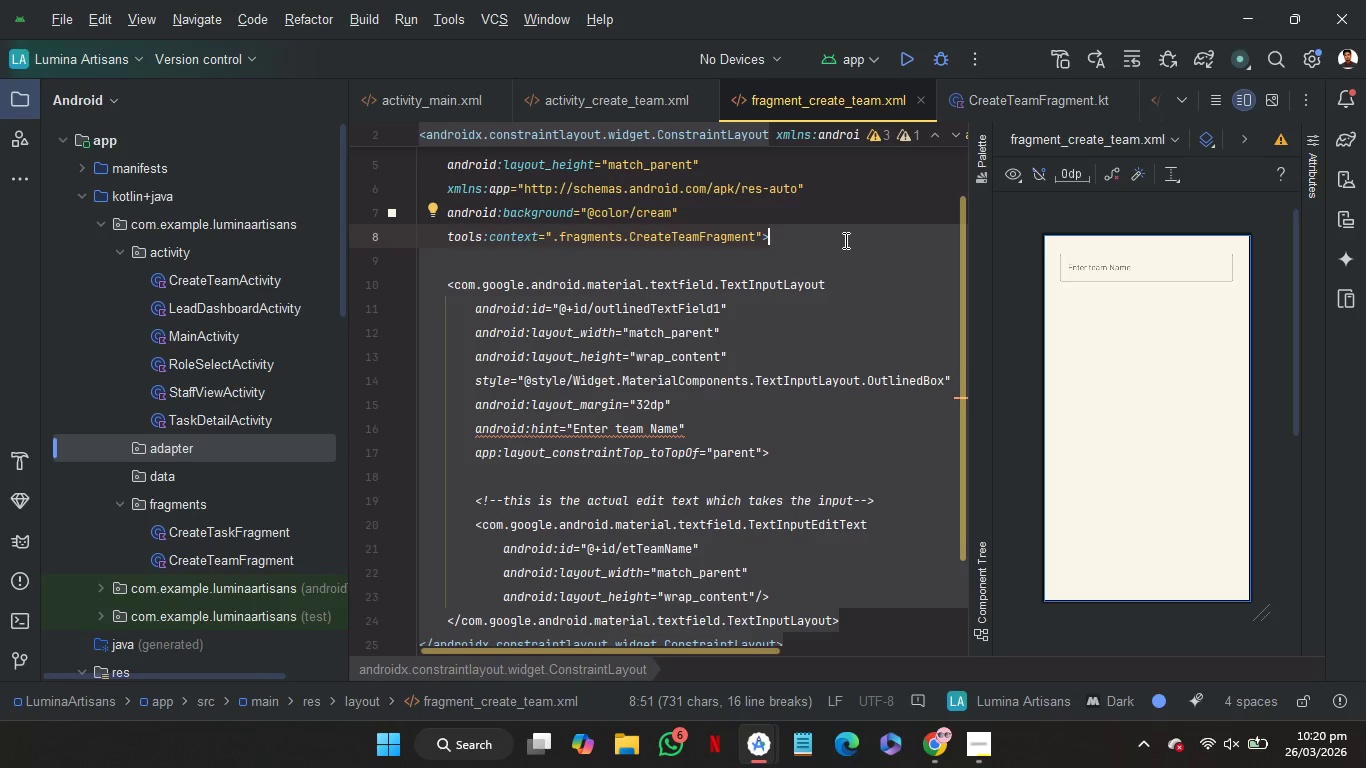 
key(Control+C)
 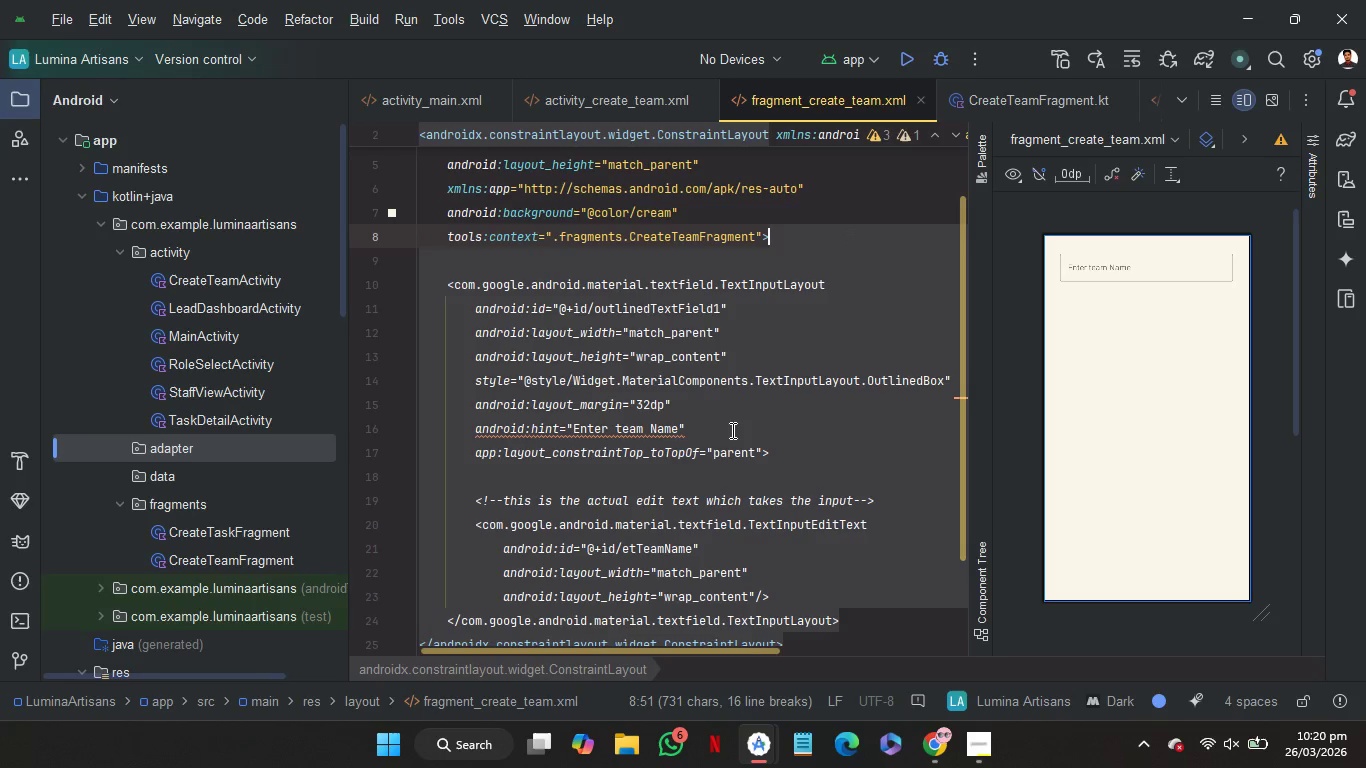 
key(Control+C)
 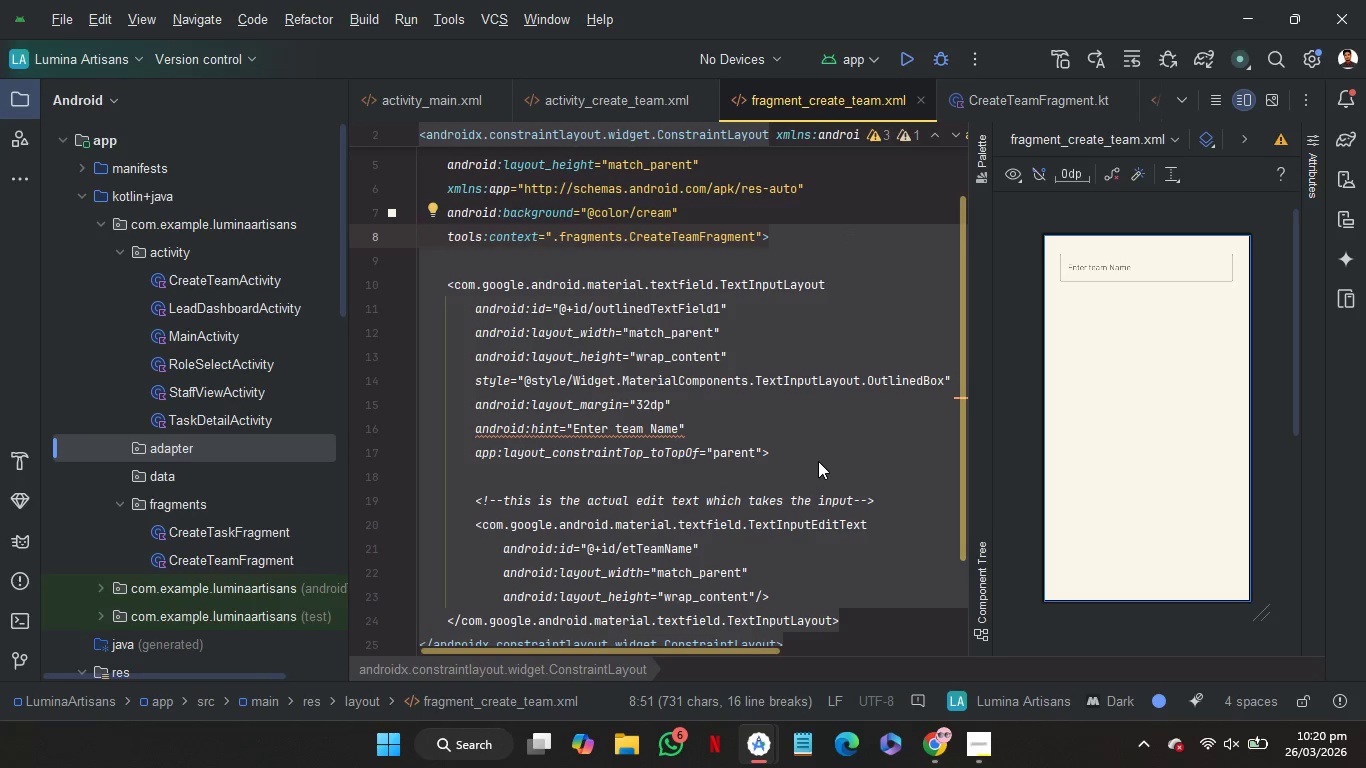 
scroll: coordinate [818, 461], scroll_direction: down, amount: 3.0
 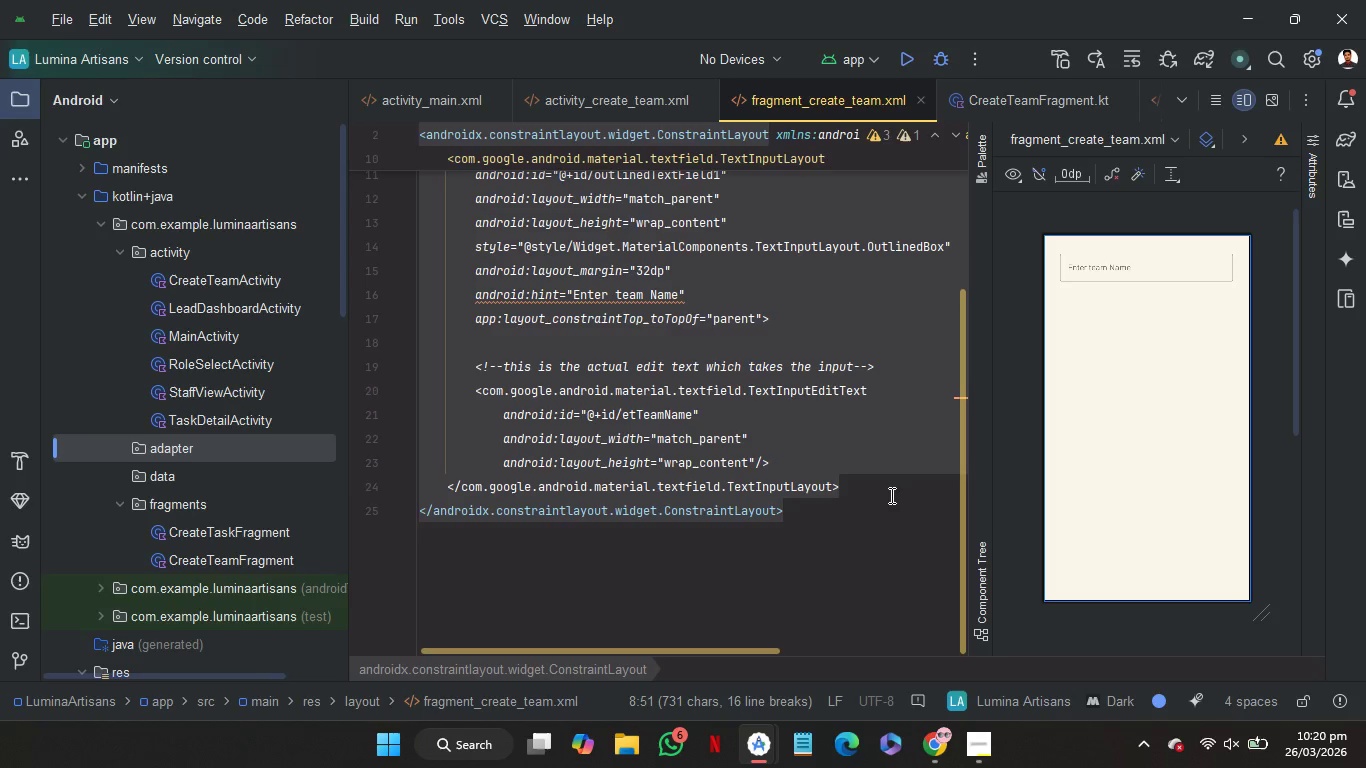 
left_click([890, 495])
 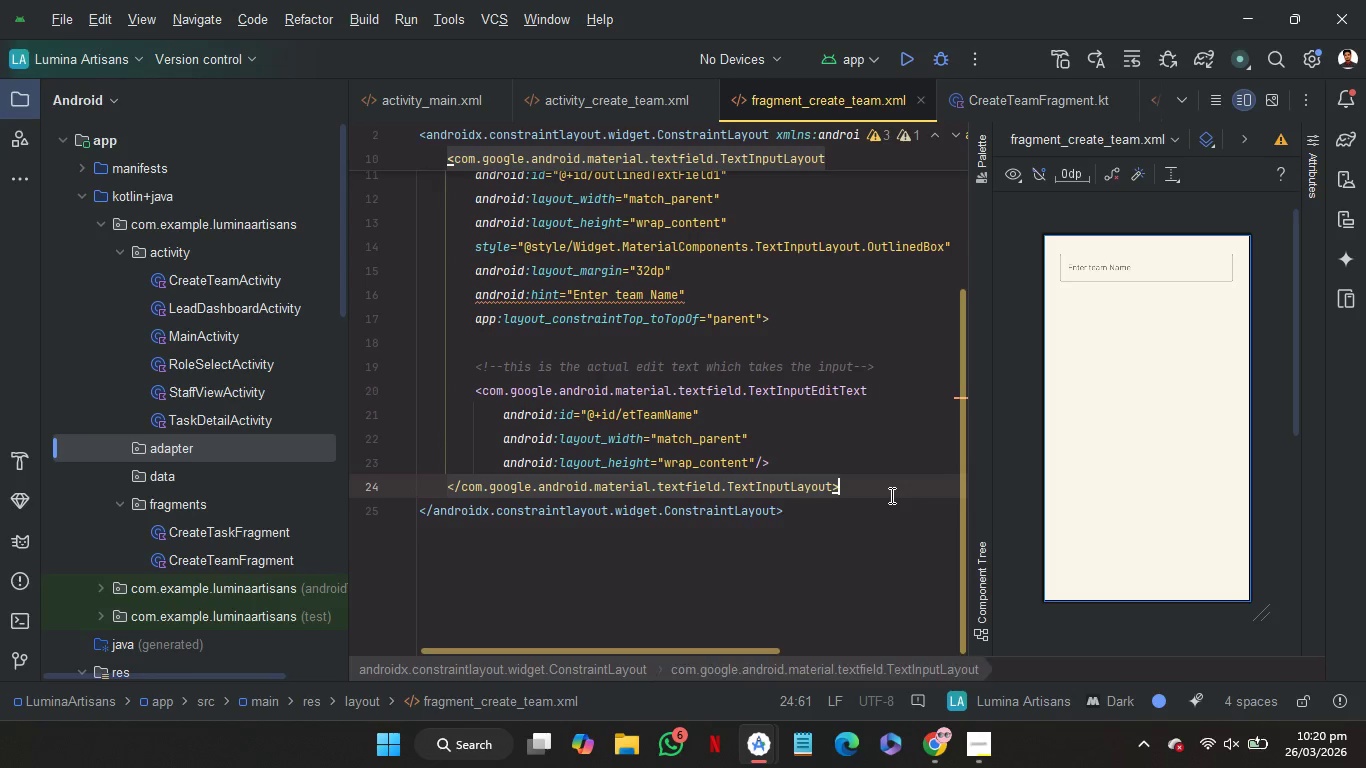 
key(Control+V)
 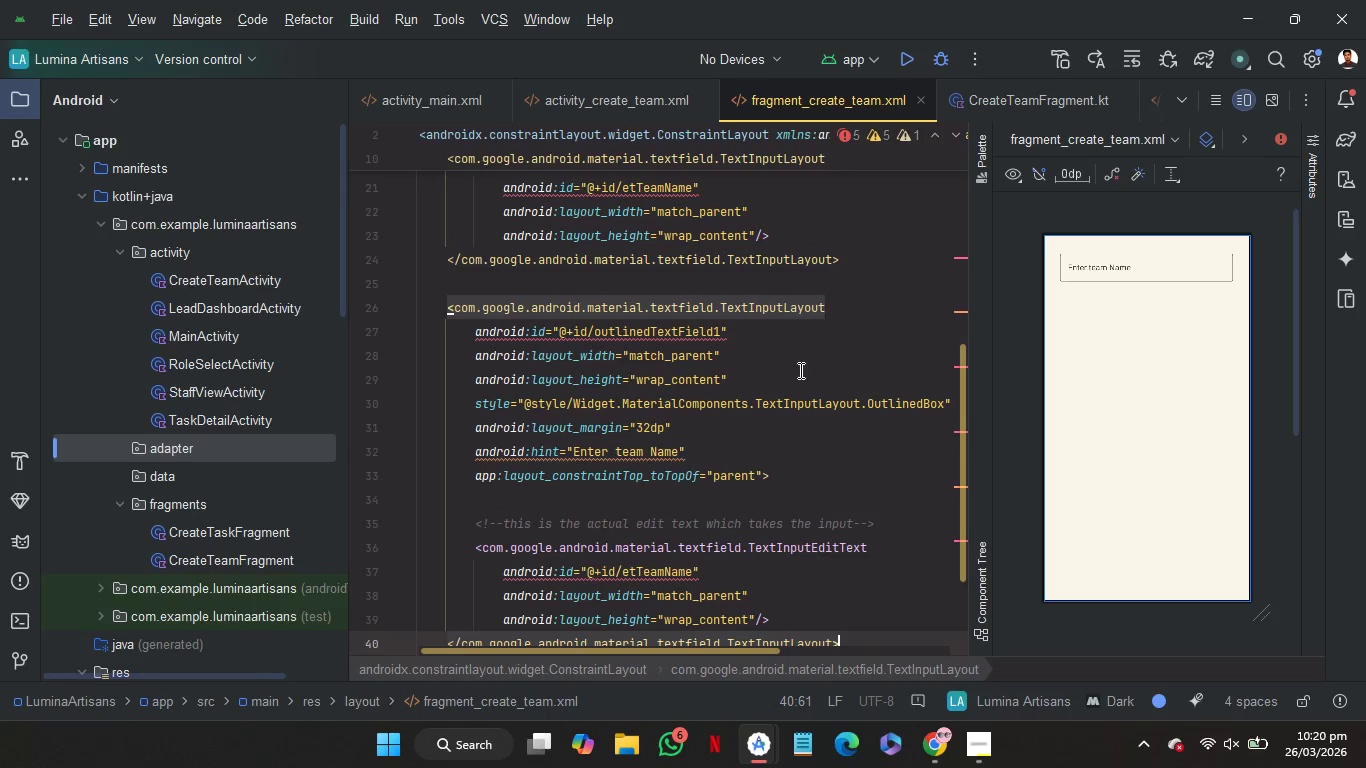 
left_click([776, 334])
 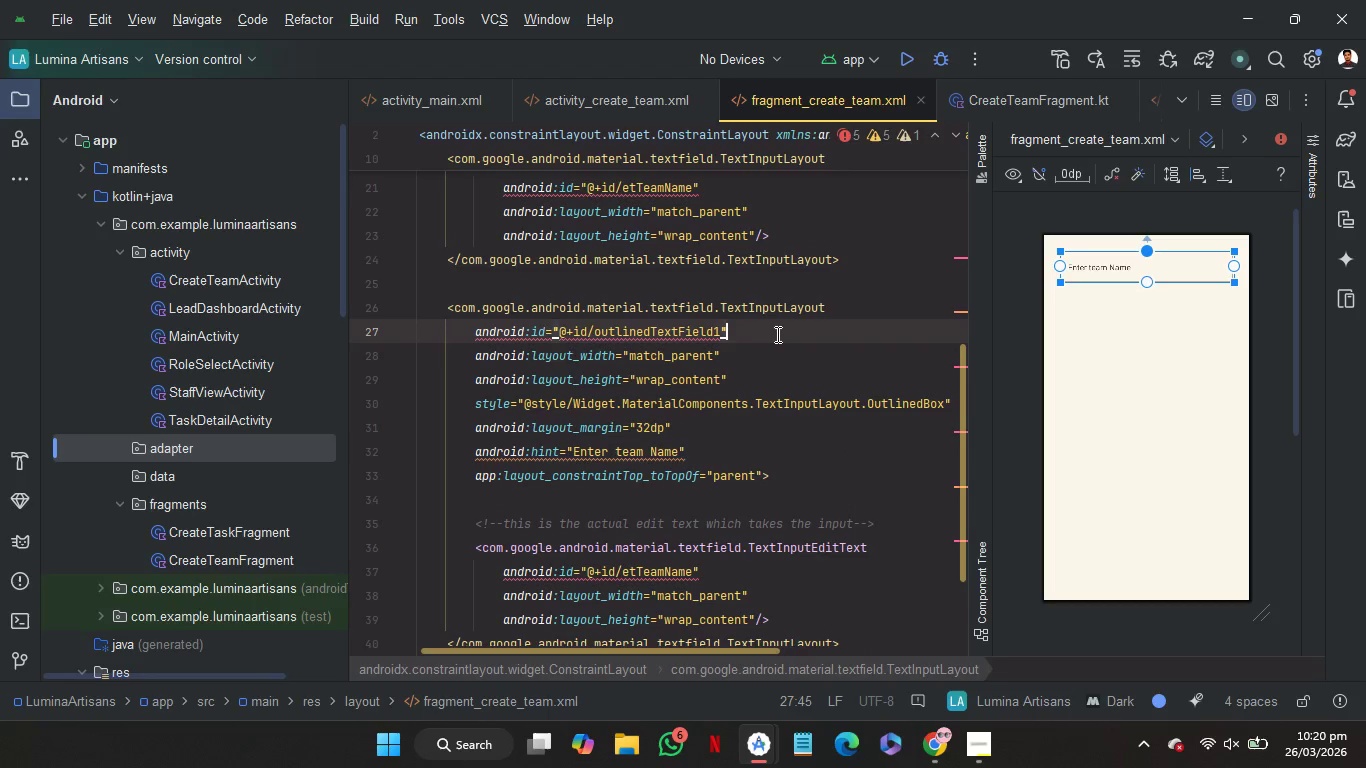 
key(ArrowLeft)
 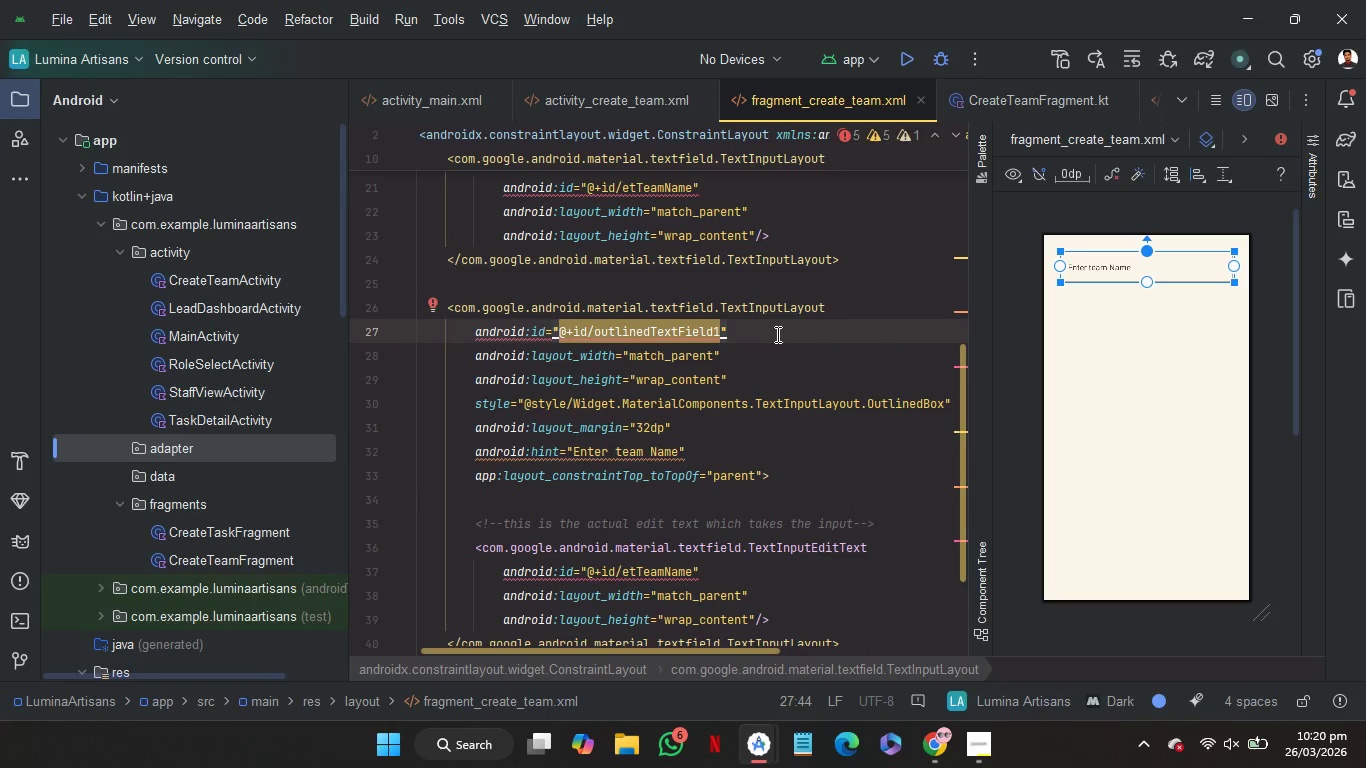 
key(Backspace)
 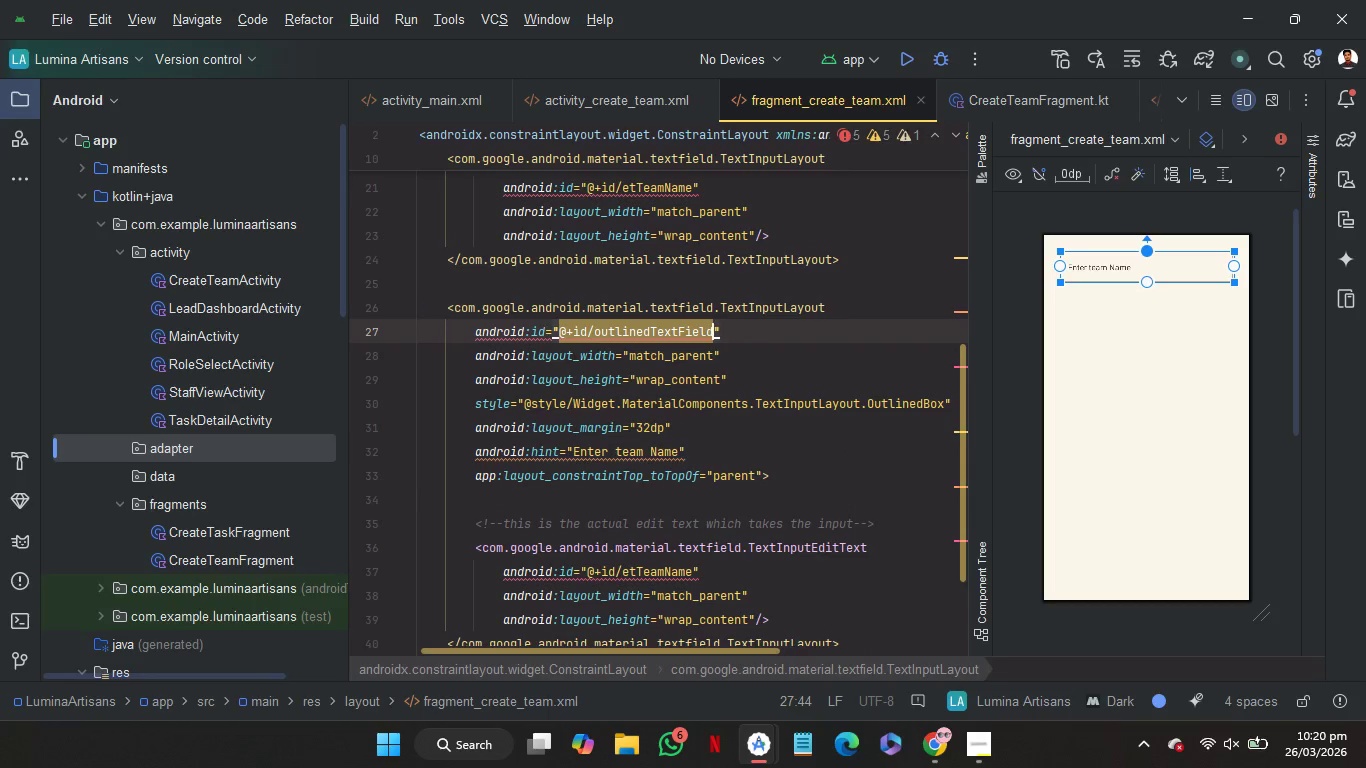 
key(2)
 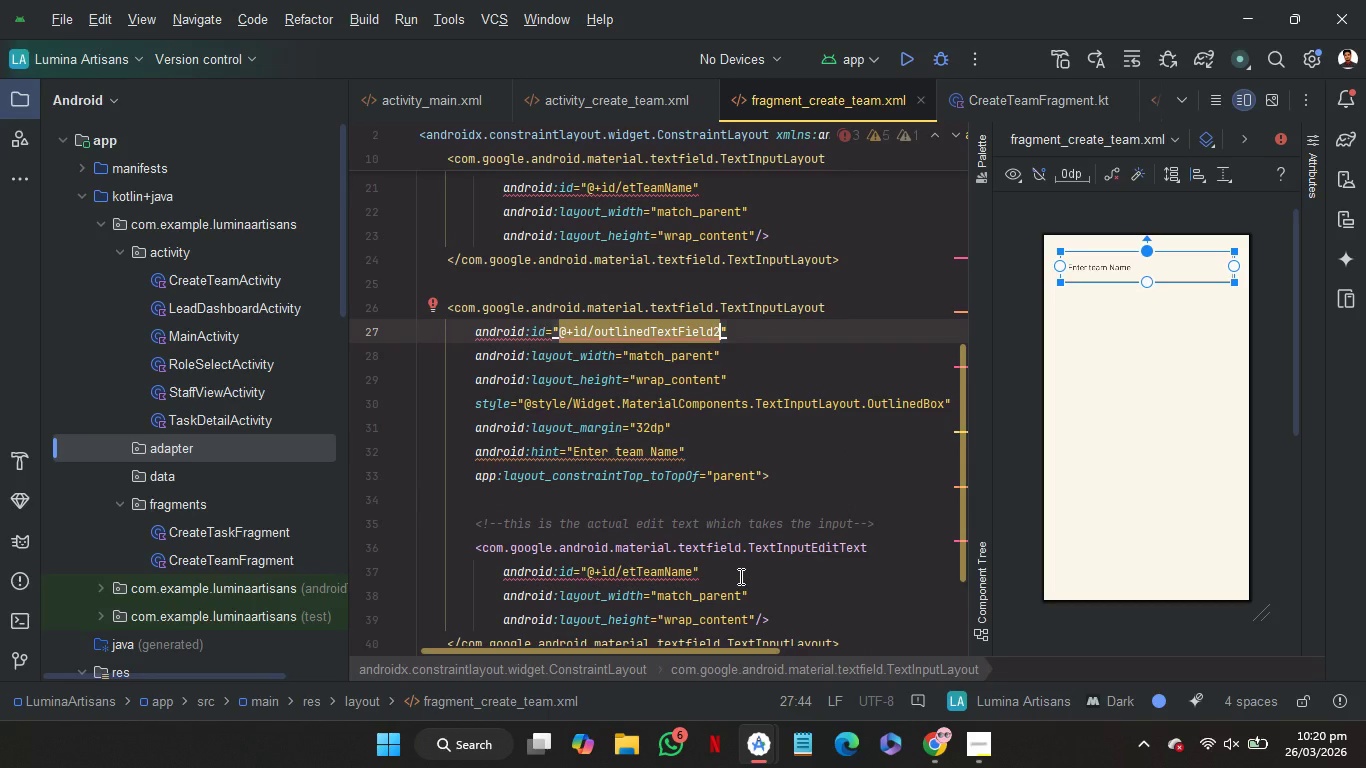 
left_click([733, 571])
 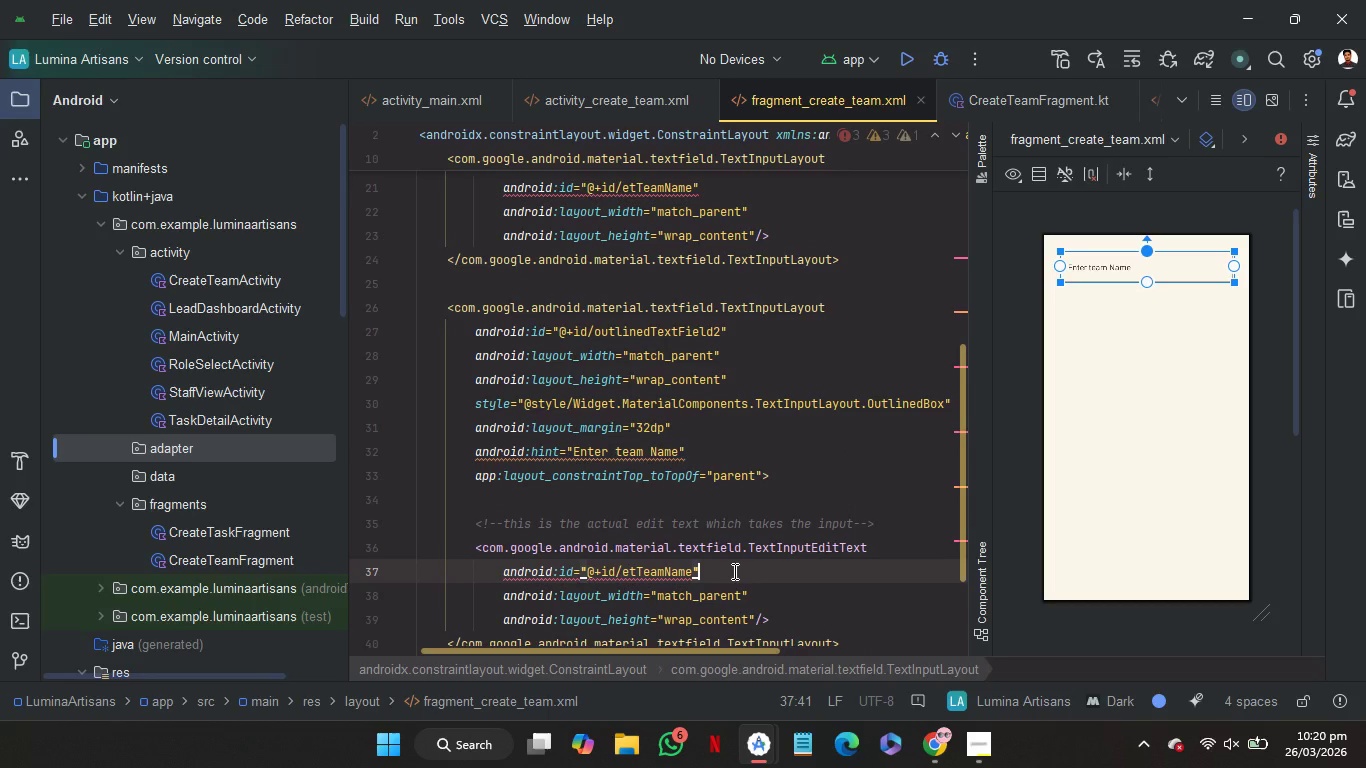 
key(ArrowLeft)
 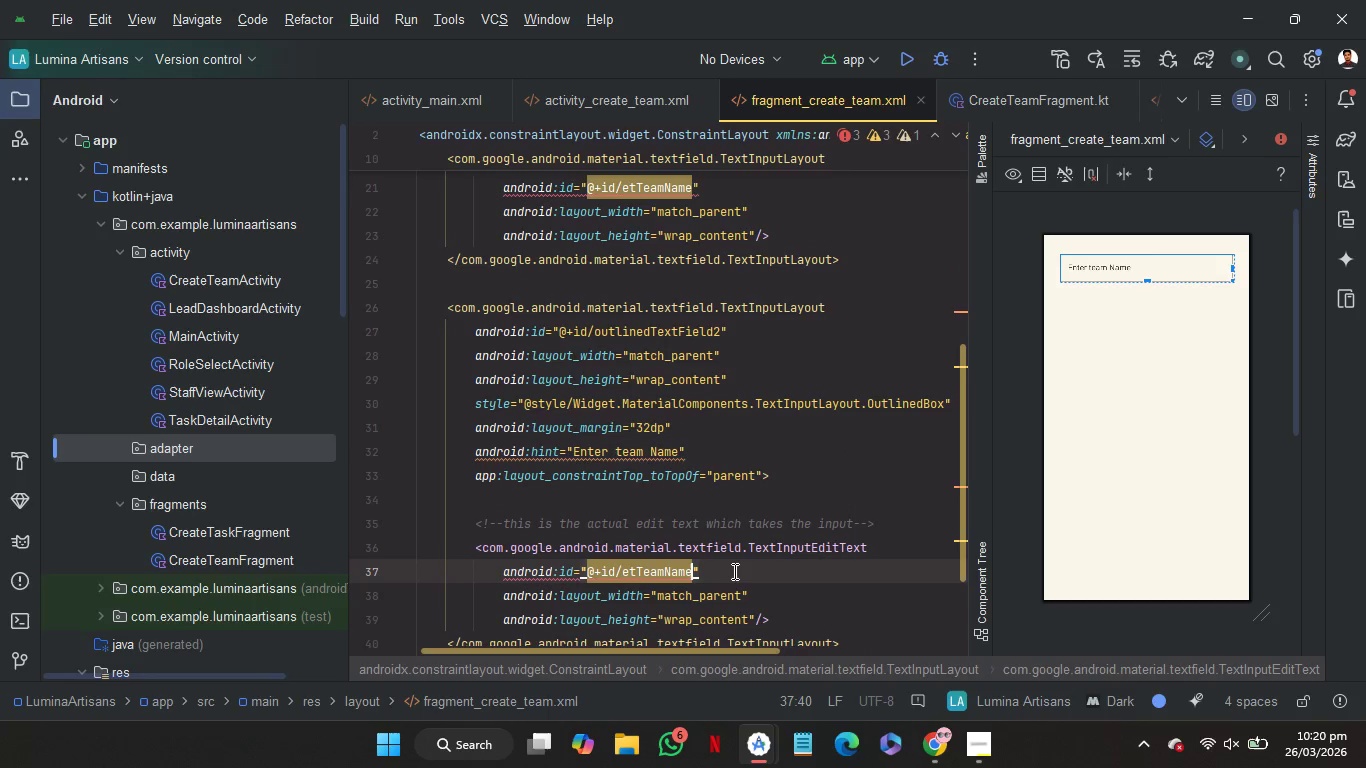 
key(Shift+ArrowLeft)
 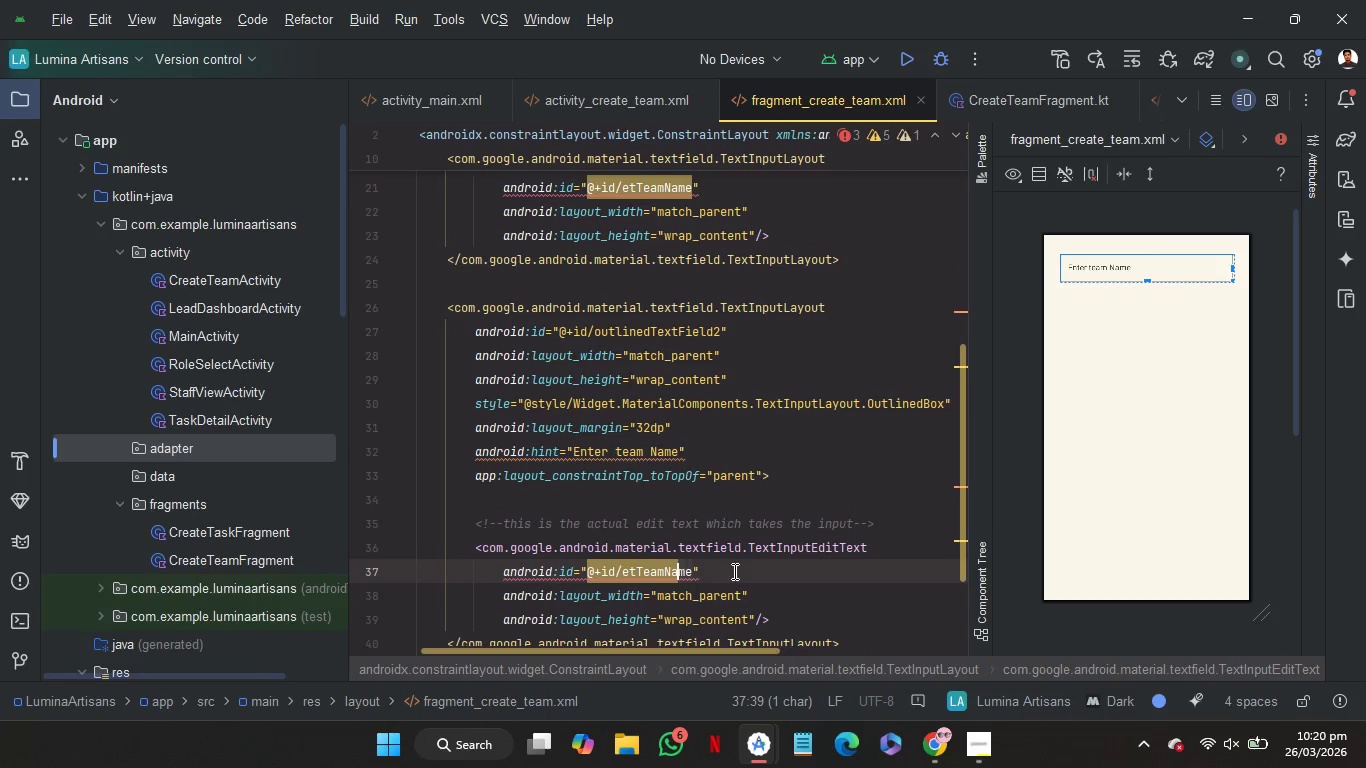 
key(Shift+ArrowLeft)
 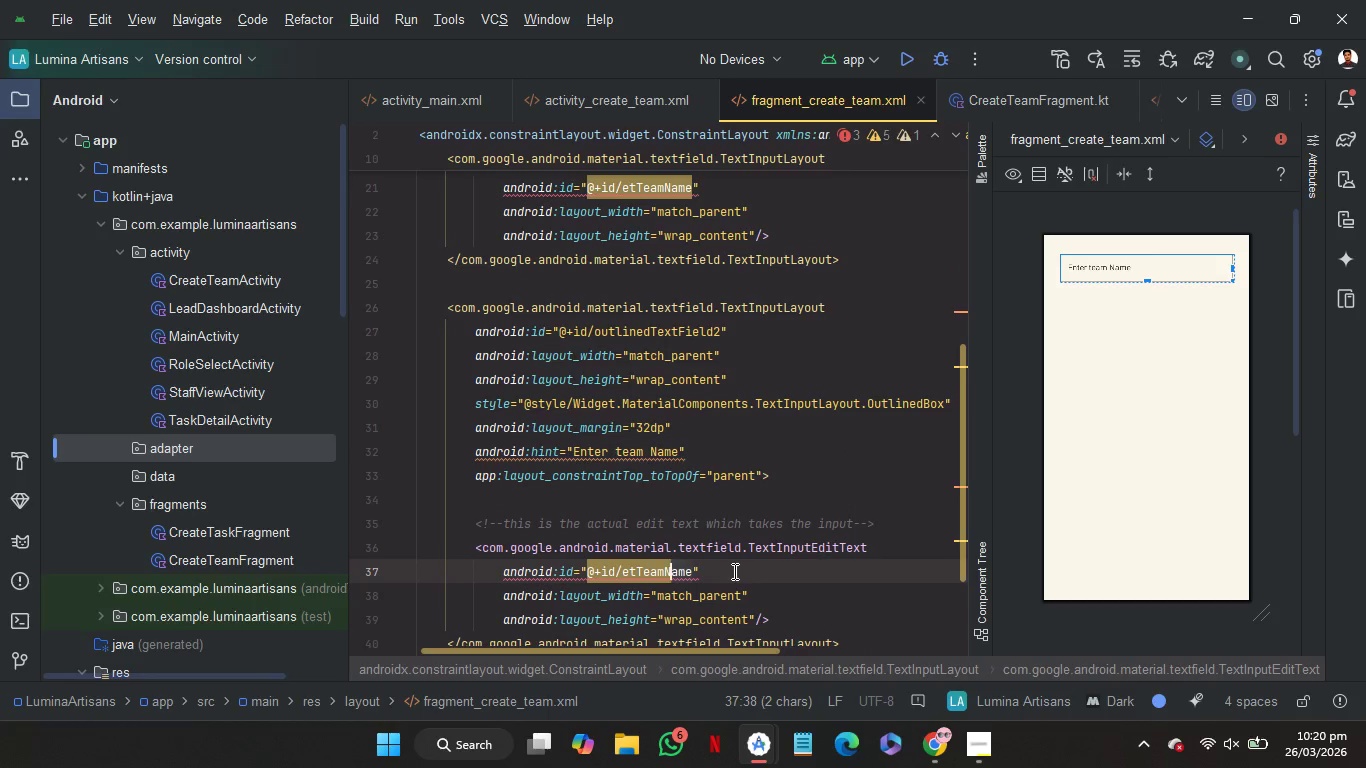 
key(Shift+ArrowLeft)
 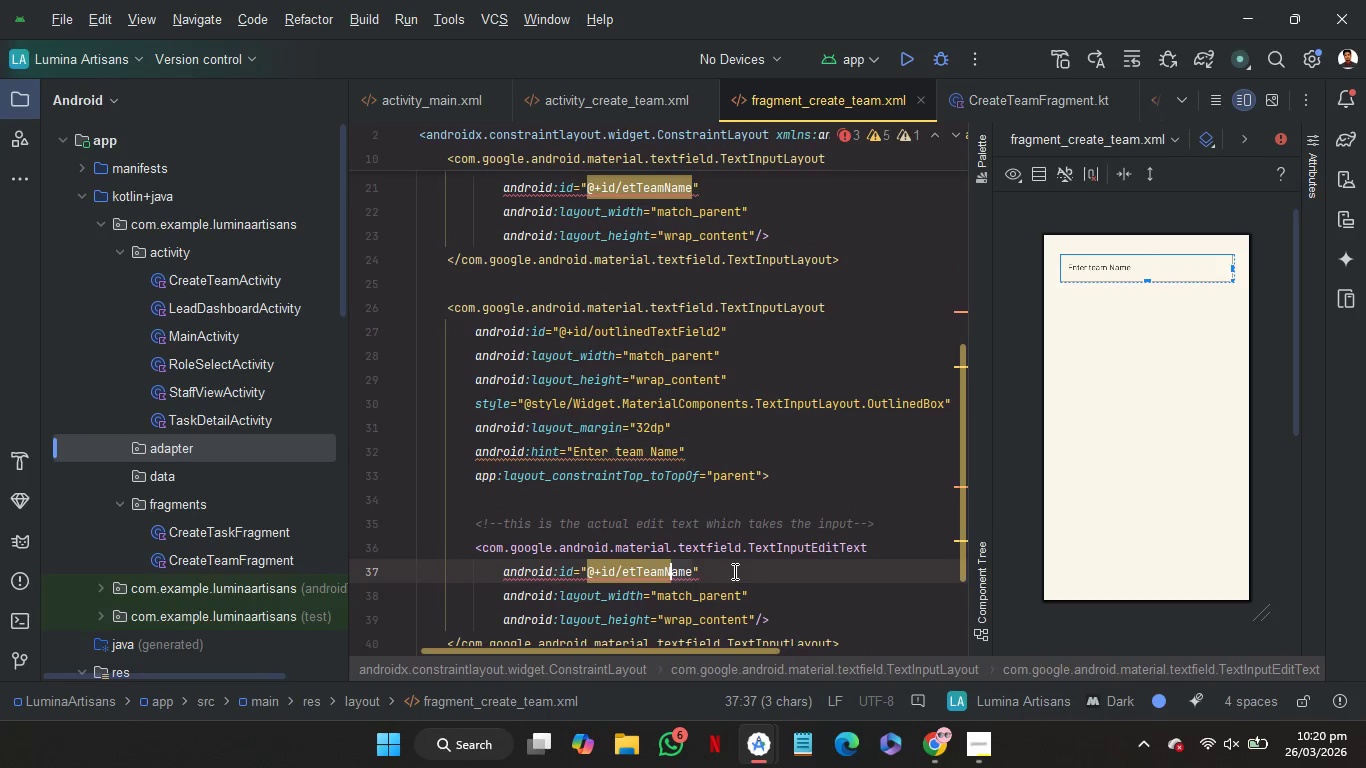 
key(Shift+ArrowLeft)
 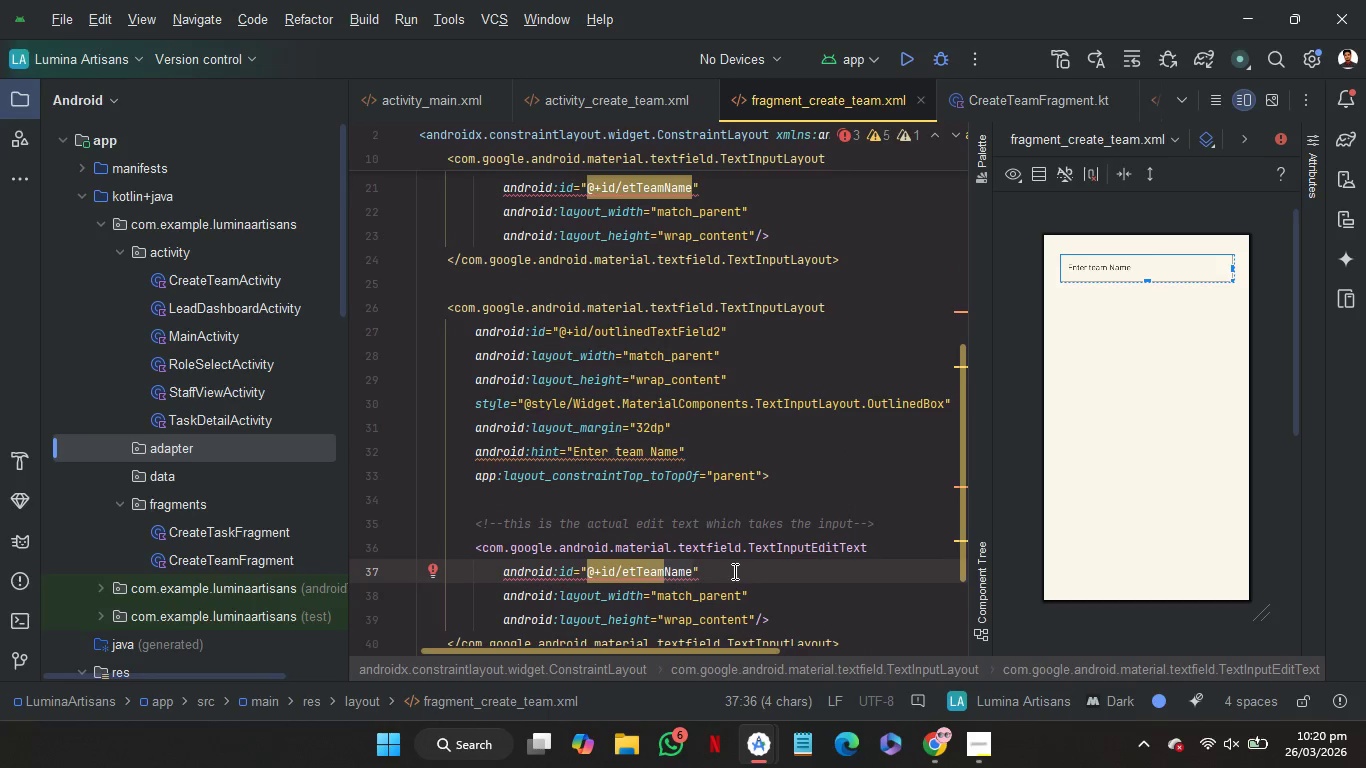 
type(Description)
 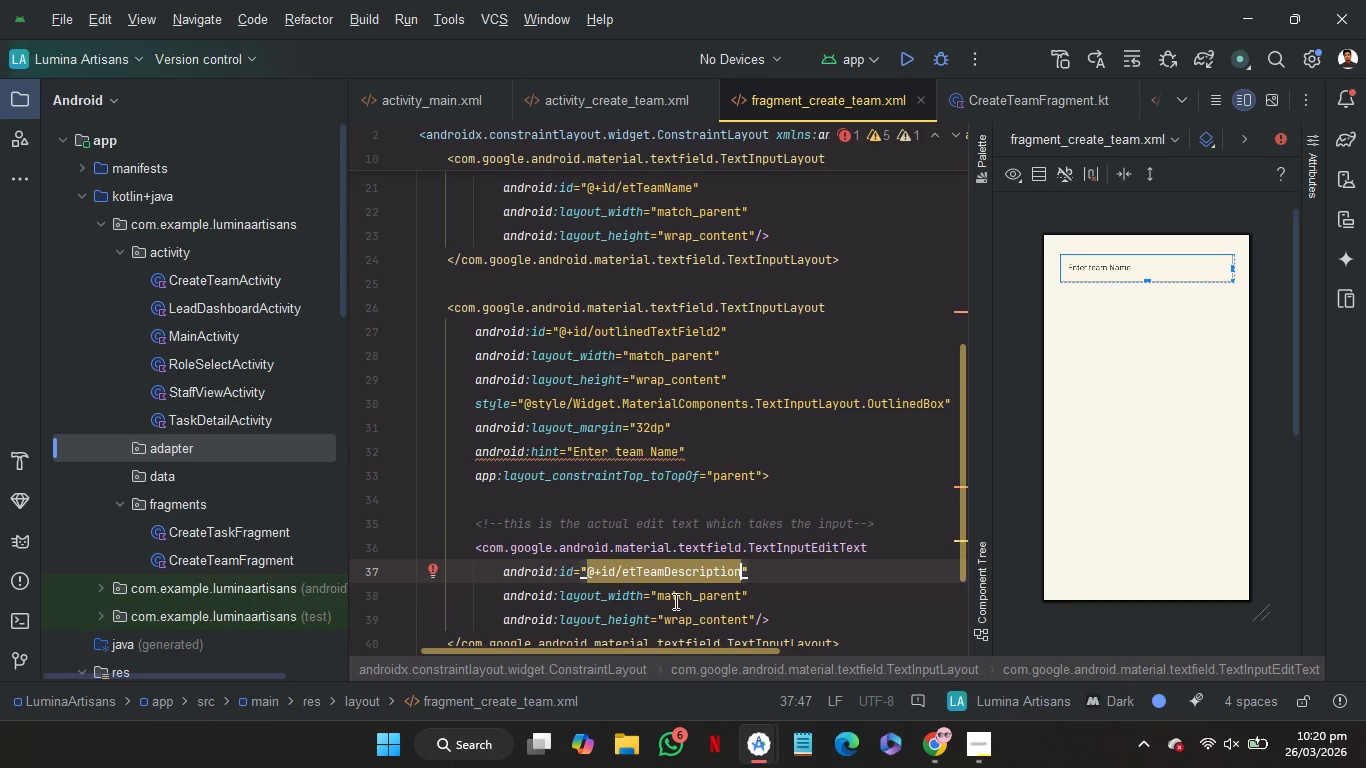 
left_click_drag(start_coordinate=[666, 577], to_coordinate=[740, 582])
 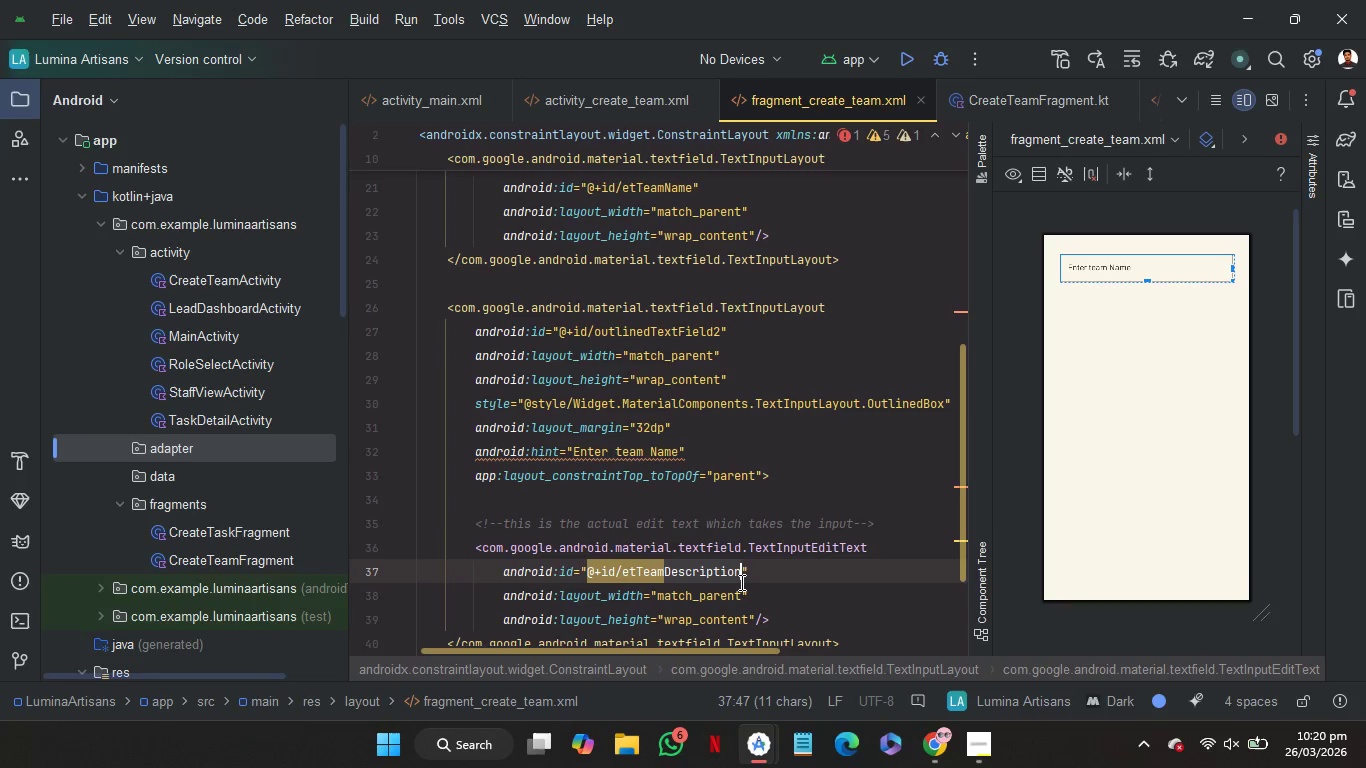 
key(Control+C)
 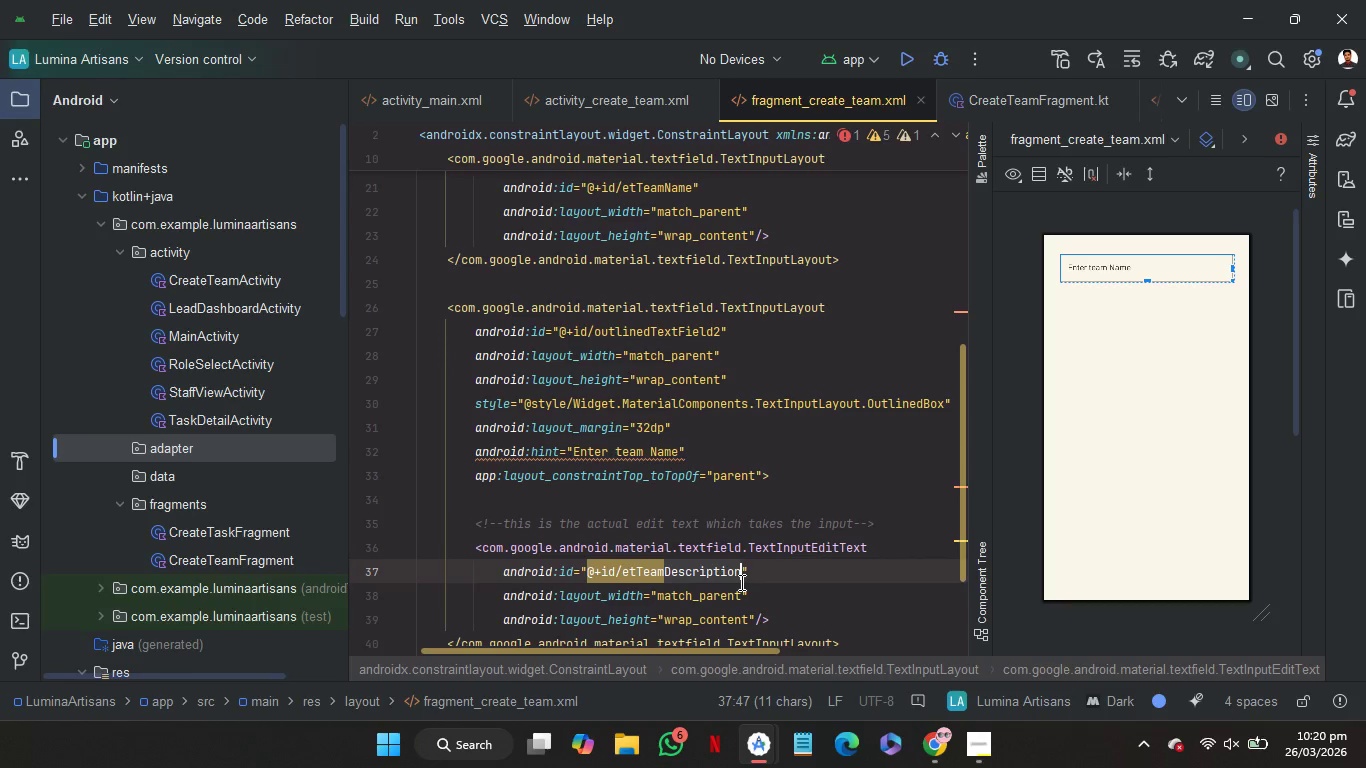 
key(Control+C)
 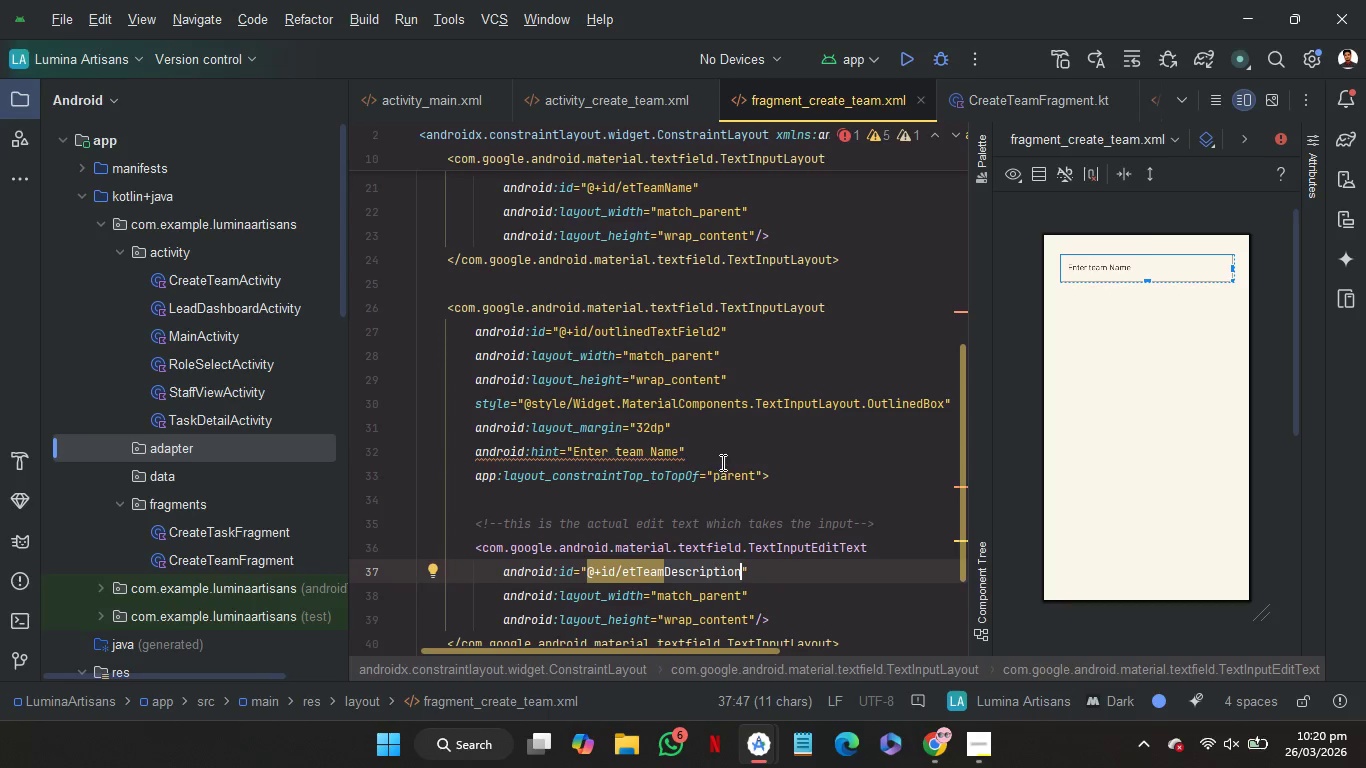 
left_click([721, 459])
 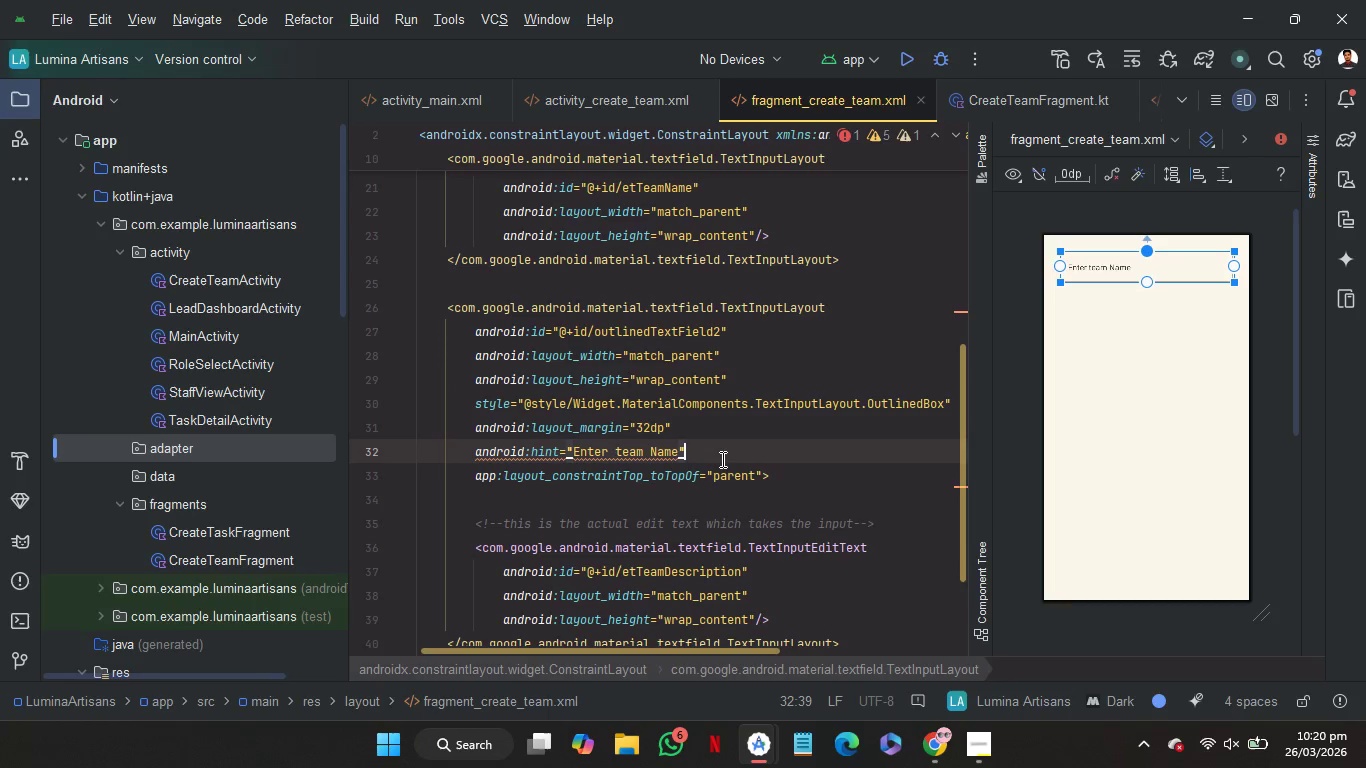 
key(ArrowLeft)
 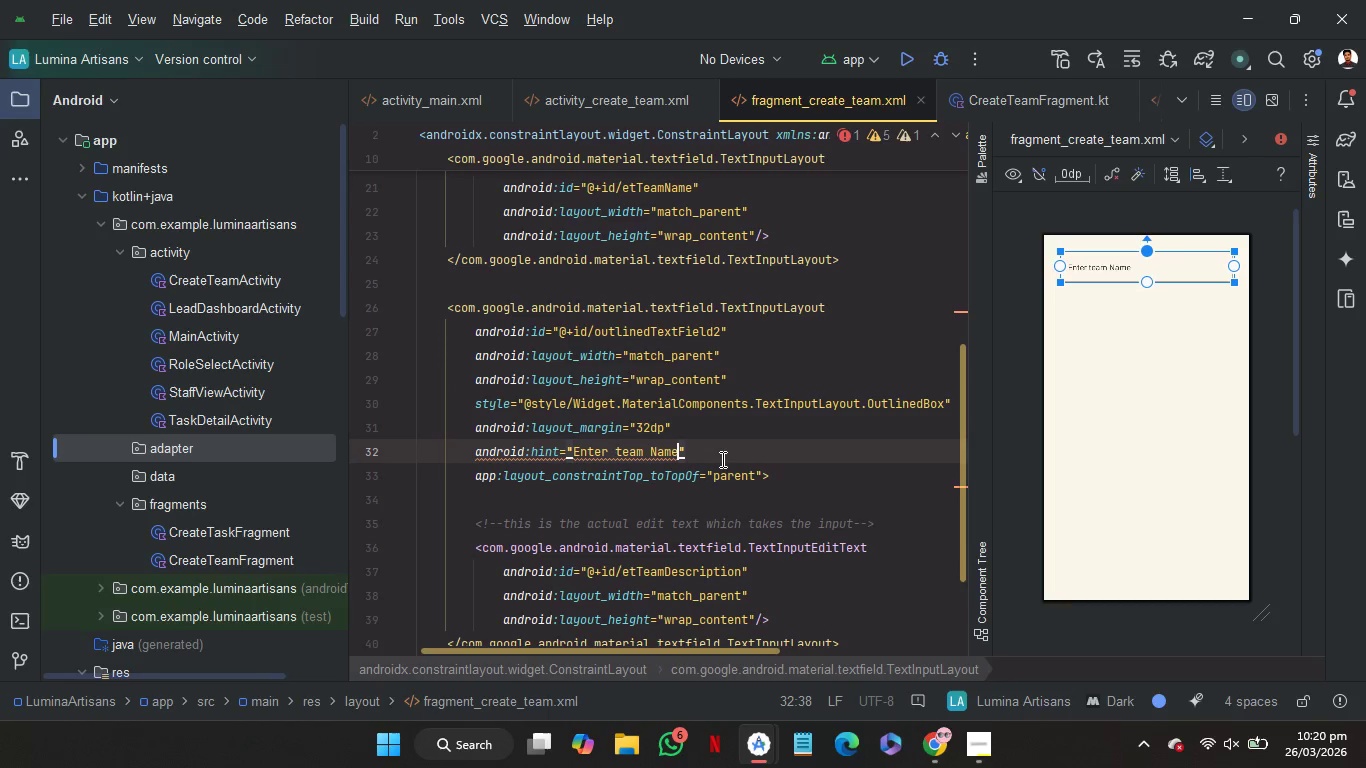 
key(Shift+ArrowLeft)
 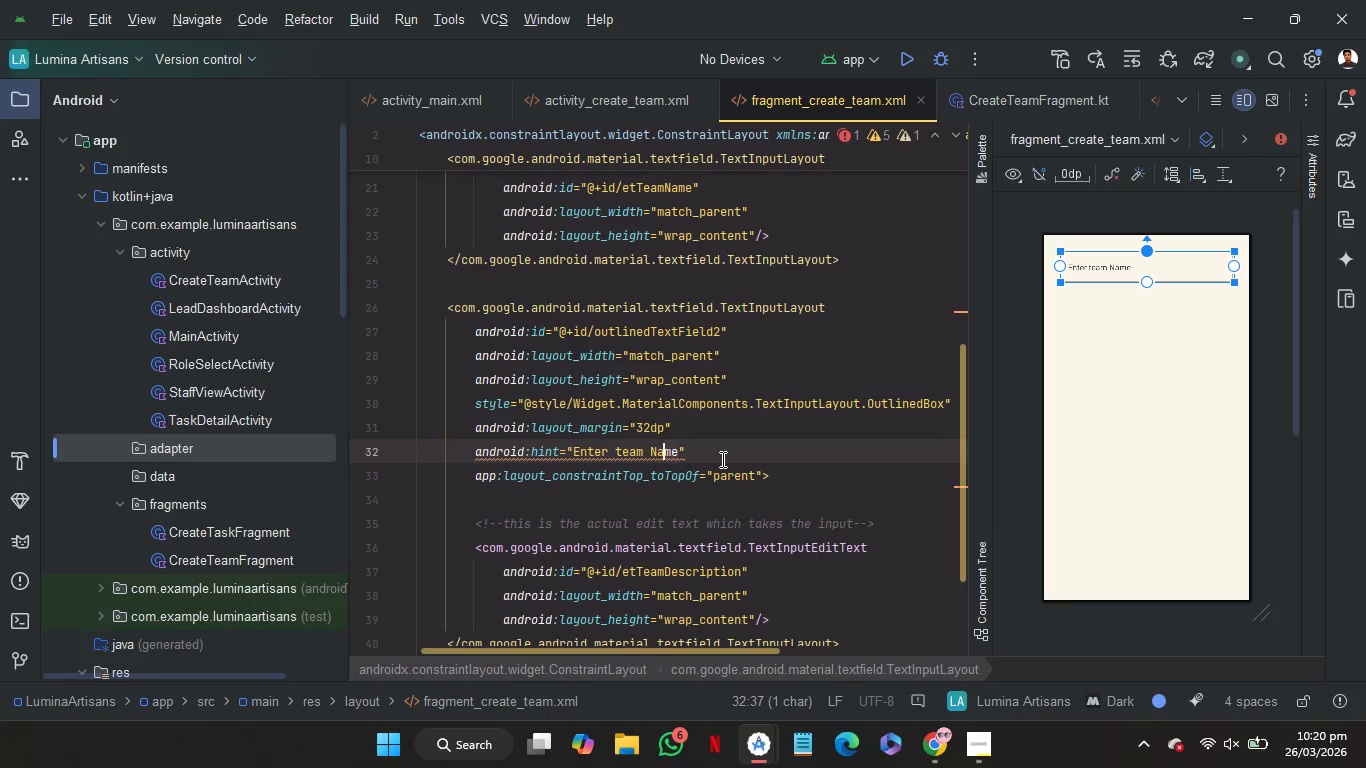 
key(Shift+ArrowLeft)
 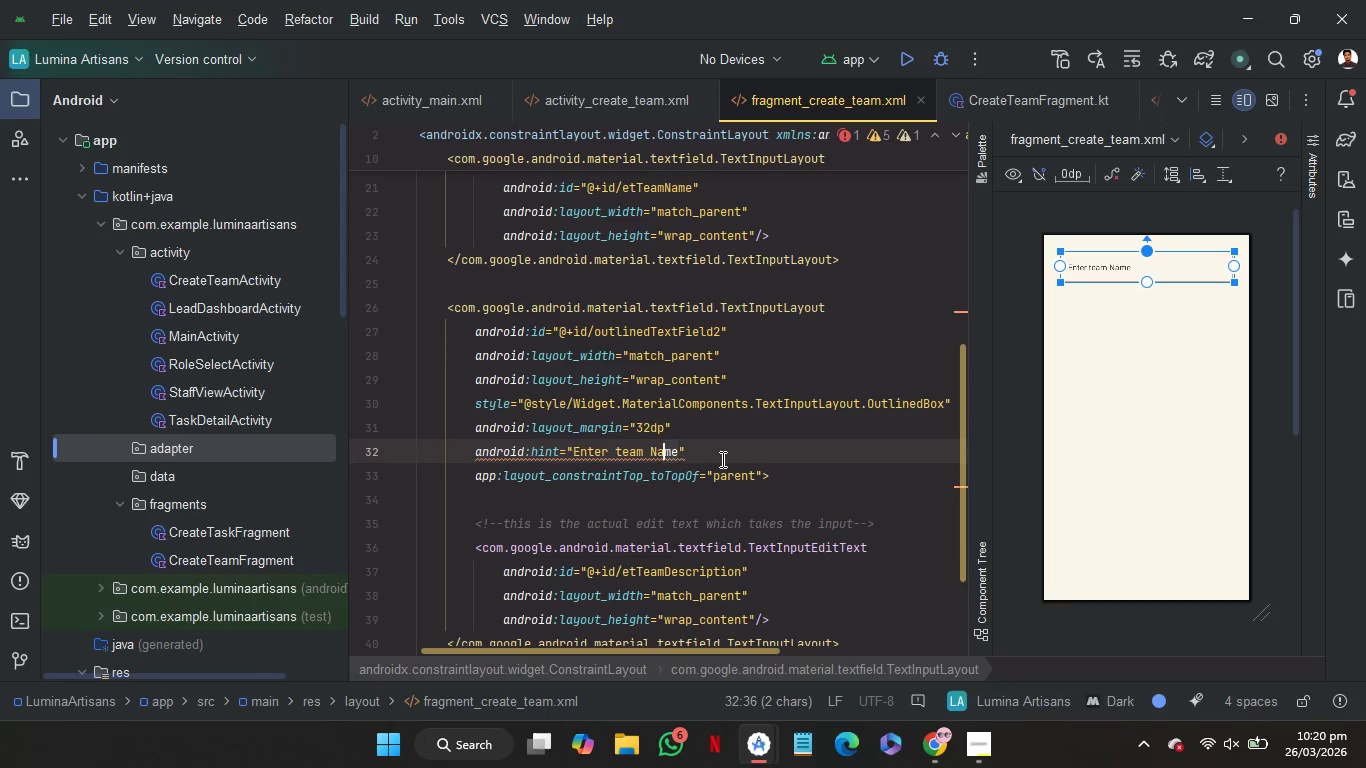 
key(Shift+ArrowLeft)
 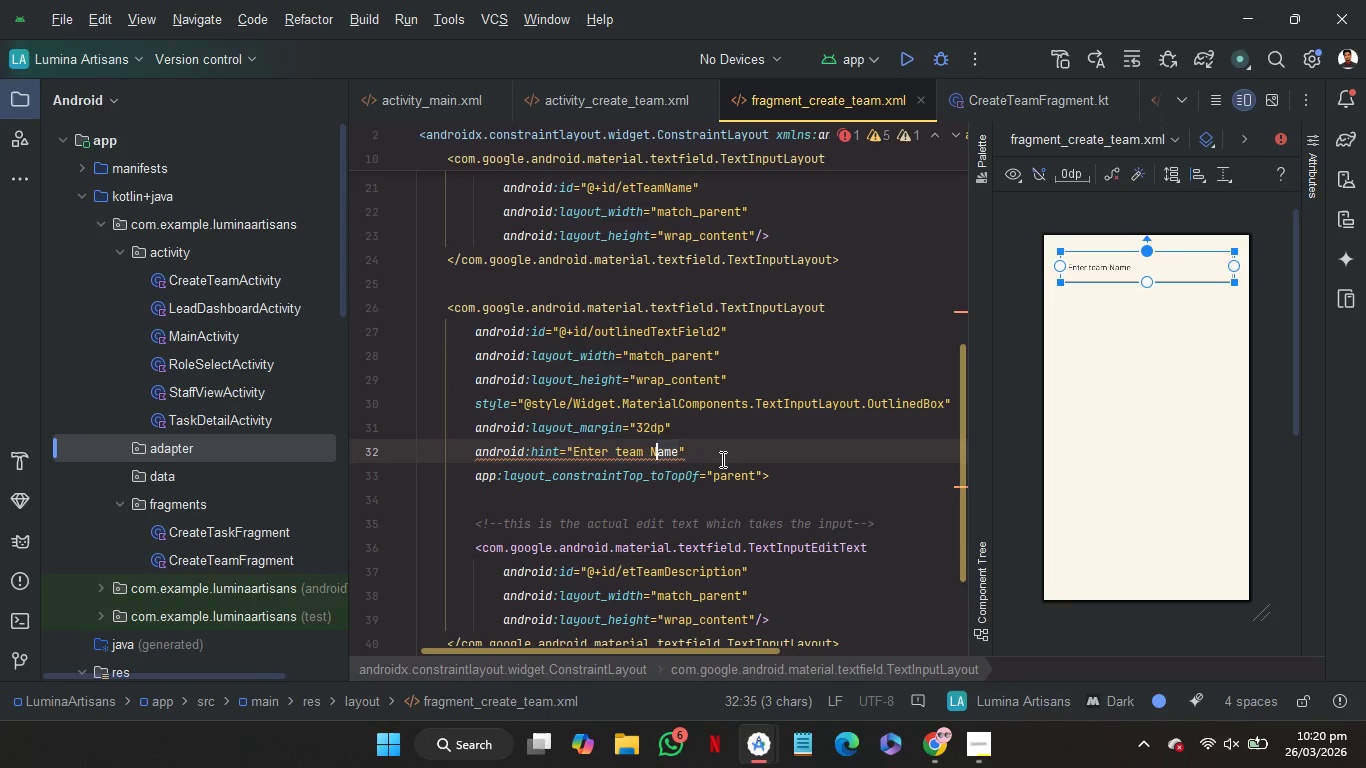 
key(Shift+ArrowLeft)
 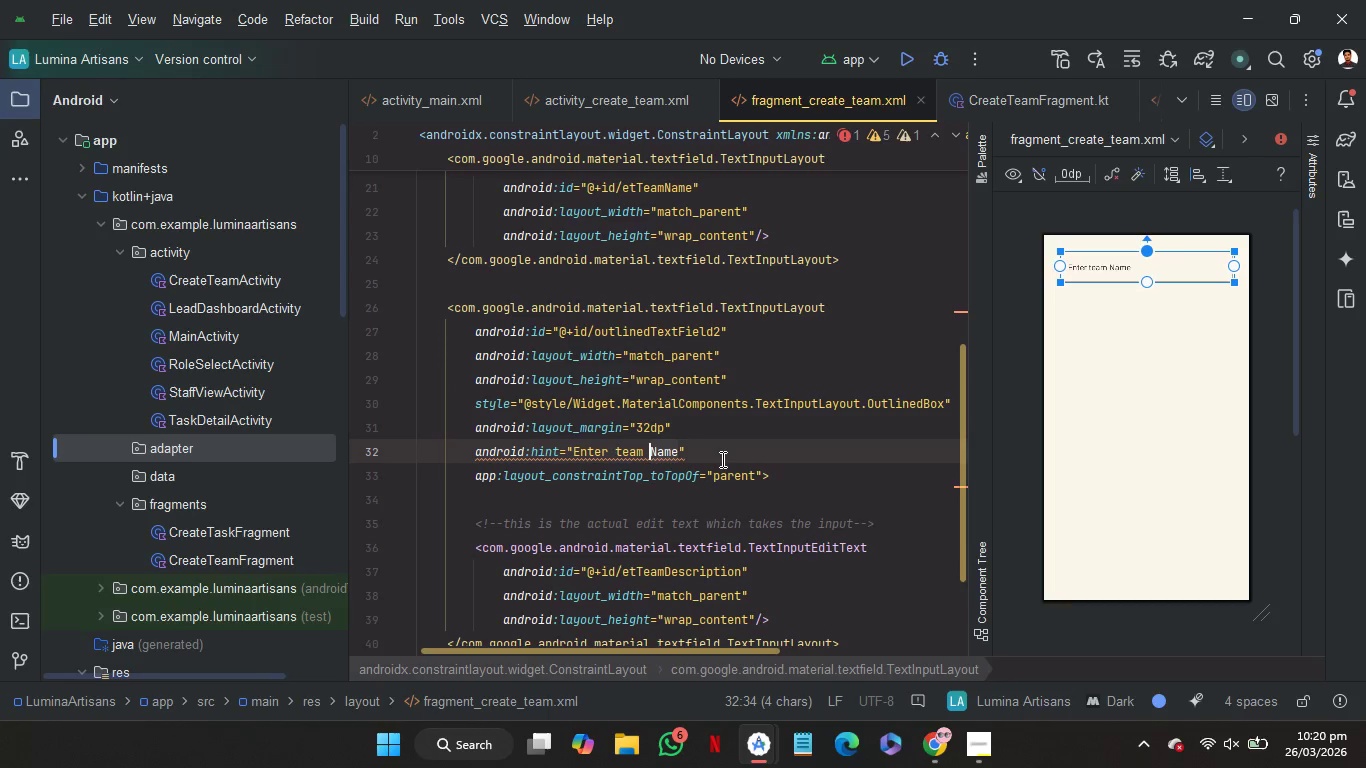 
key(Control+V)
 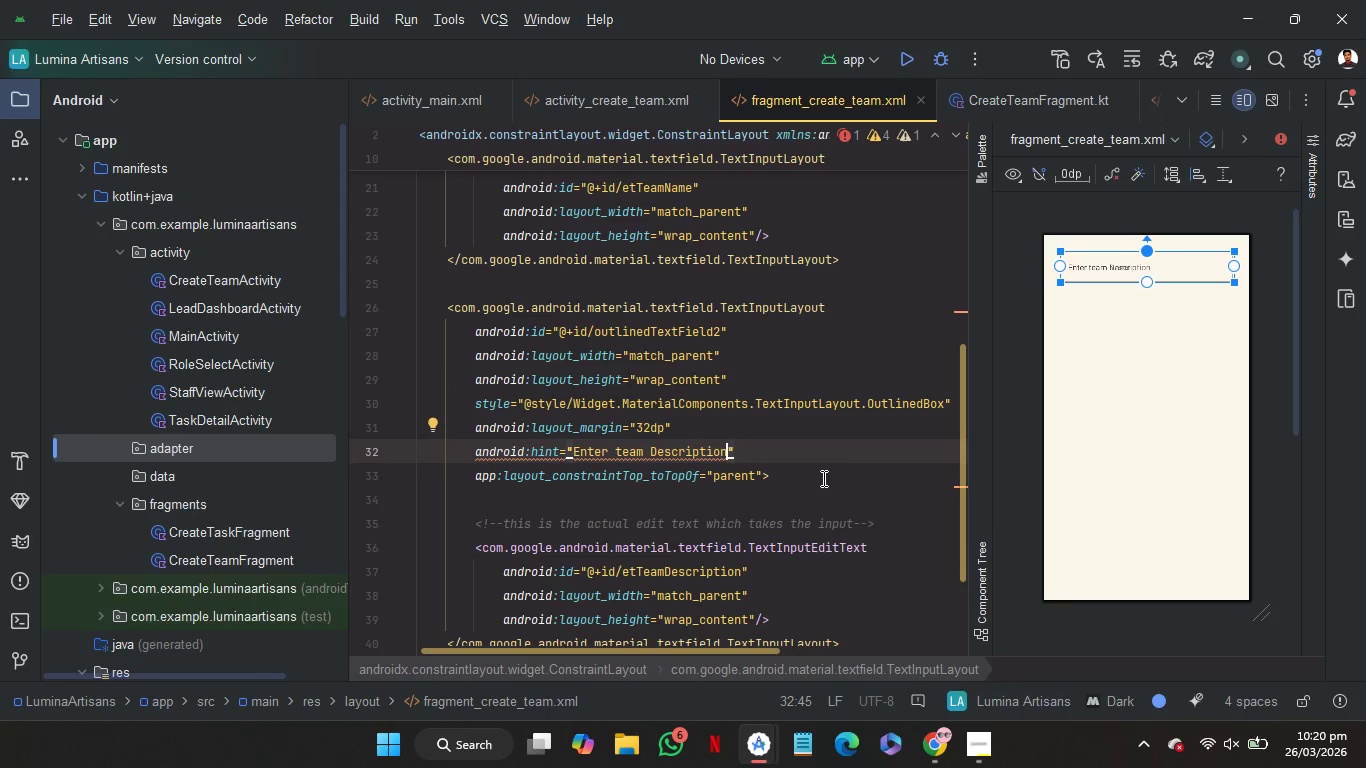 
scroll: coordinate [794, 109], scroll_direction: down, amount: 42.0
 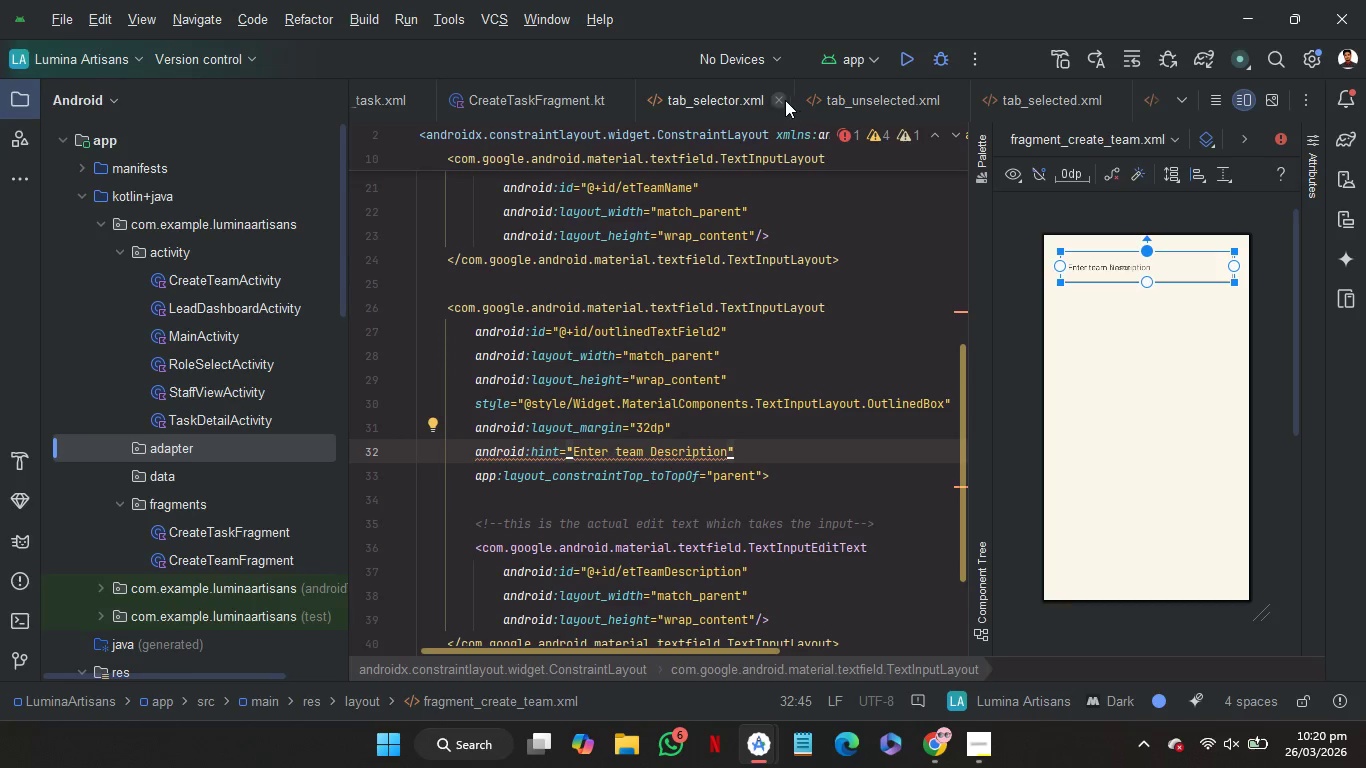 
left_click([781, 100])
 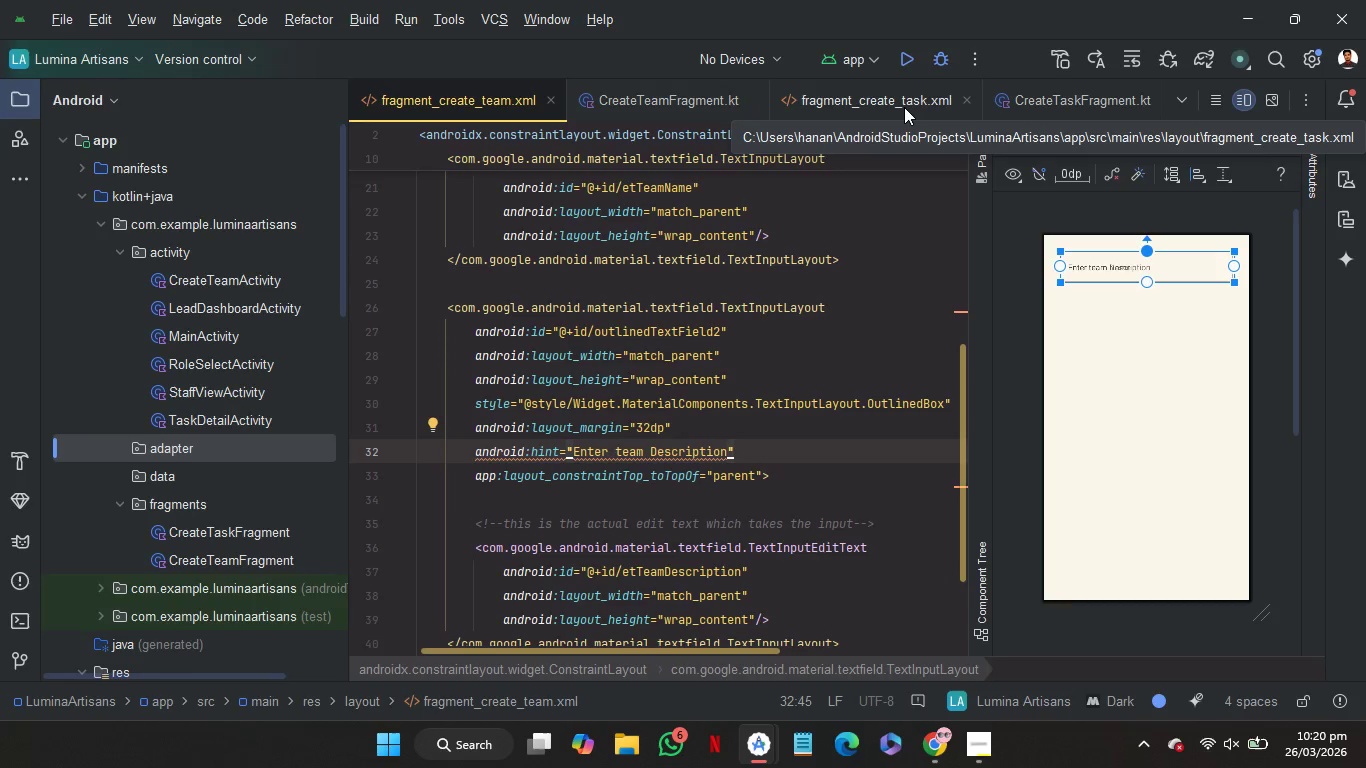 
scroll: coordinate [904, 107], scroll_direction: down, amount: 10.0
 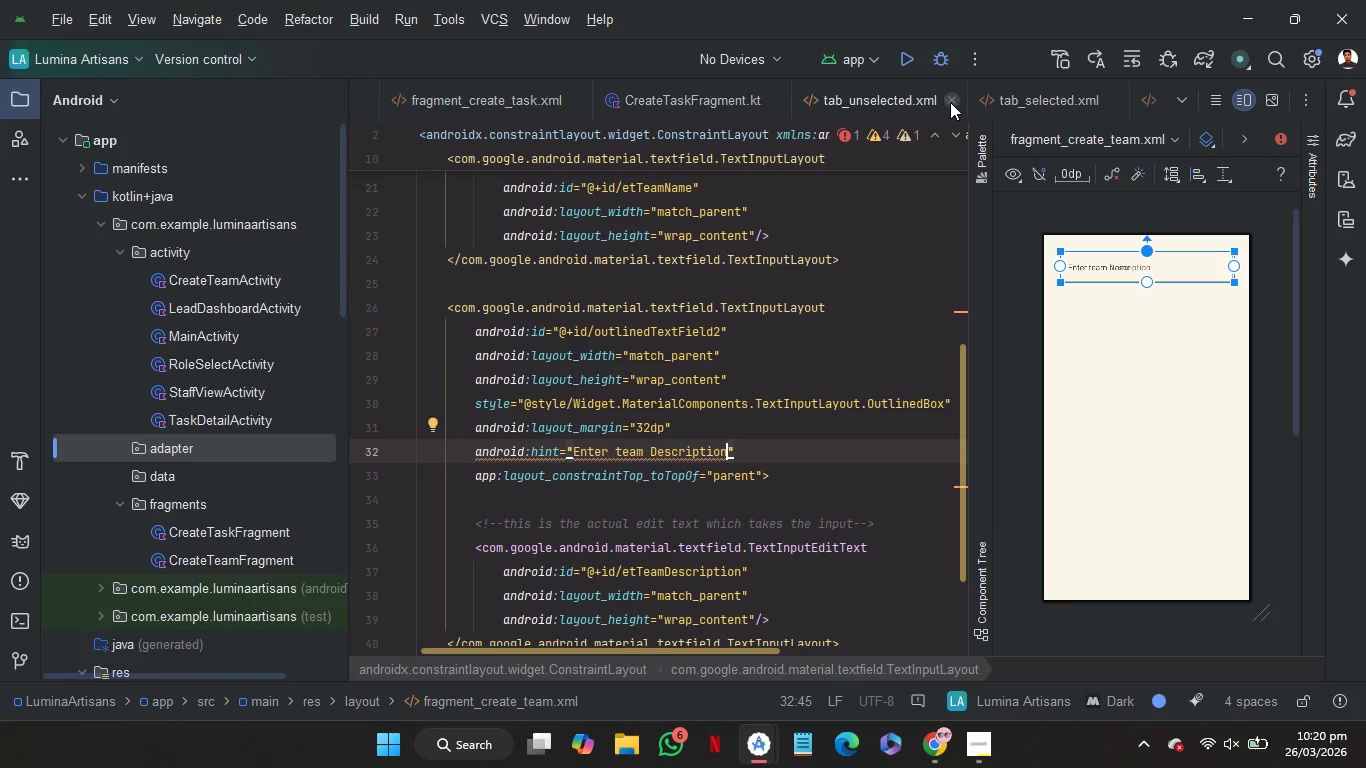 
left_click([952, 103])
 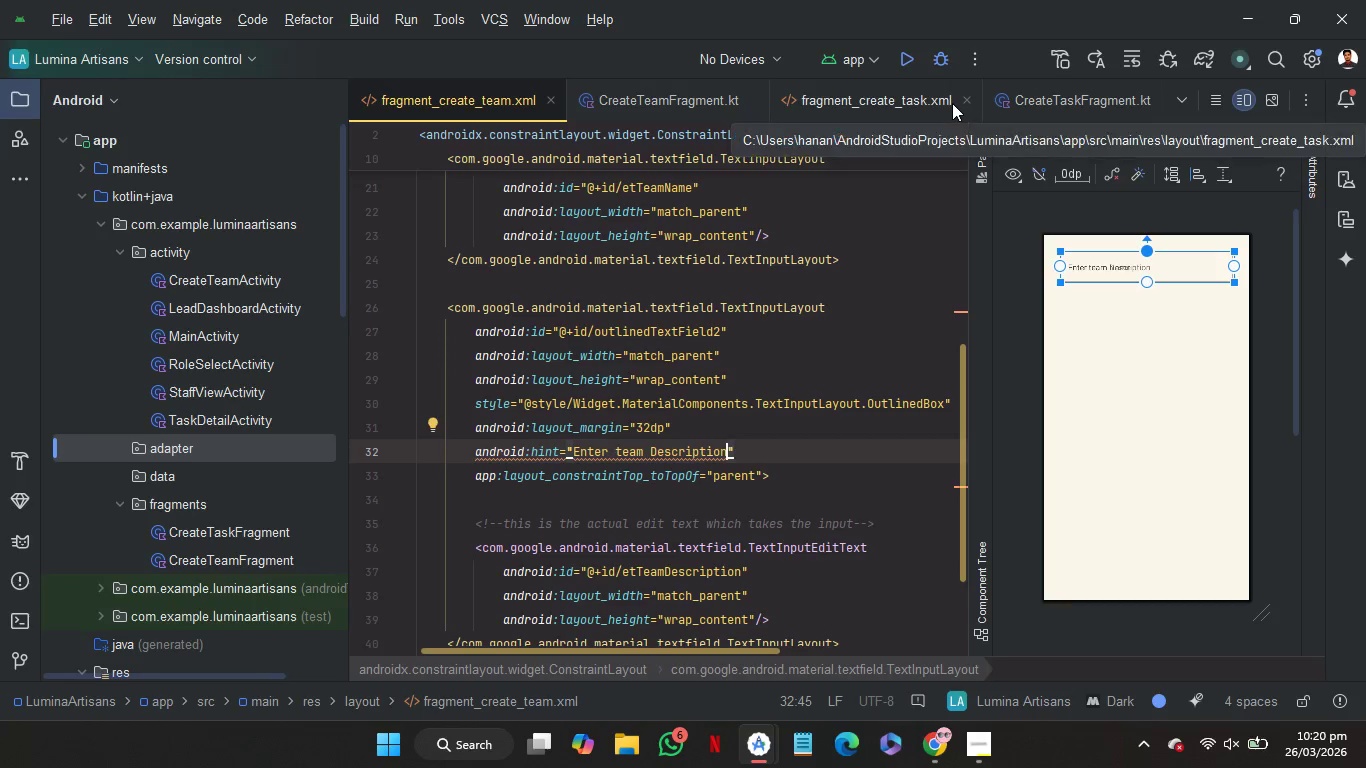 
scroll: coordinate [829, 118], scroll_direction: down, amount: 47.0
 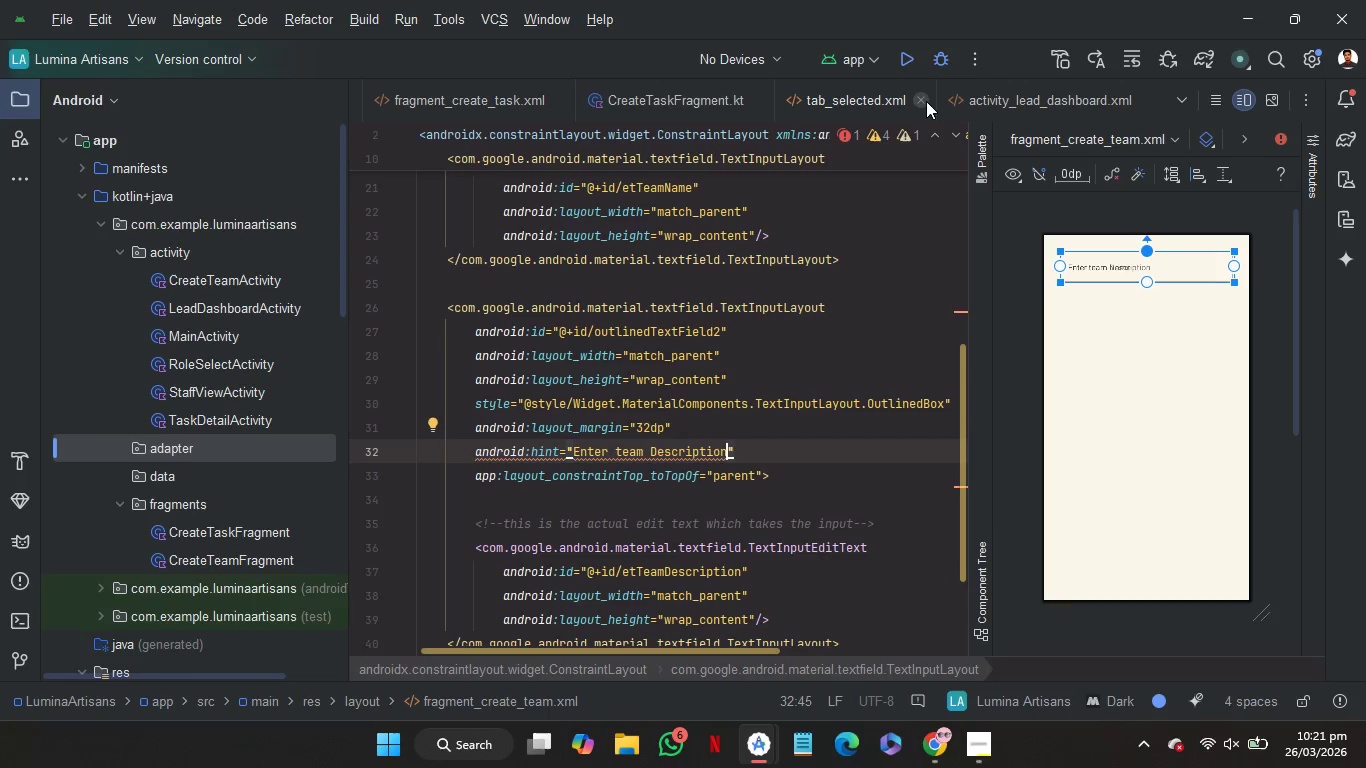 
left_click([925, 101])
 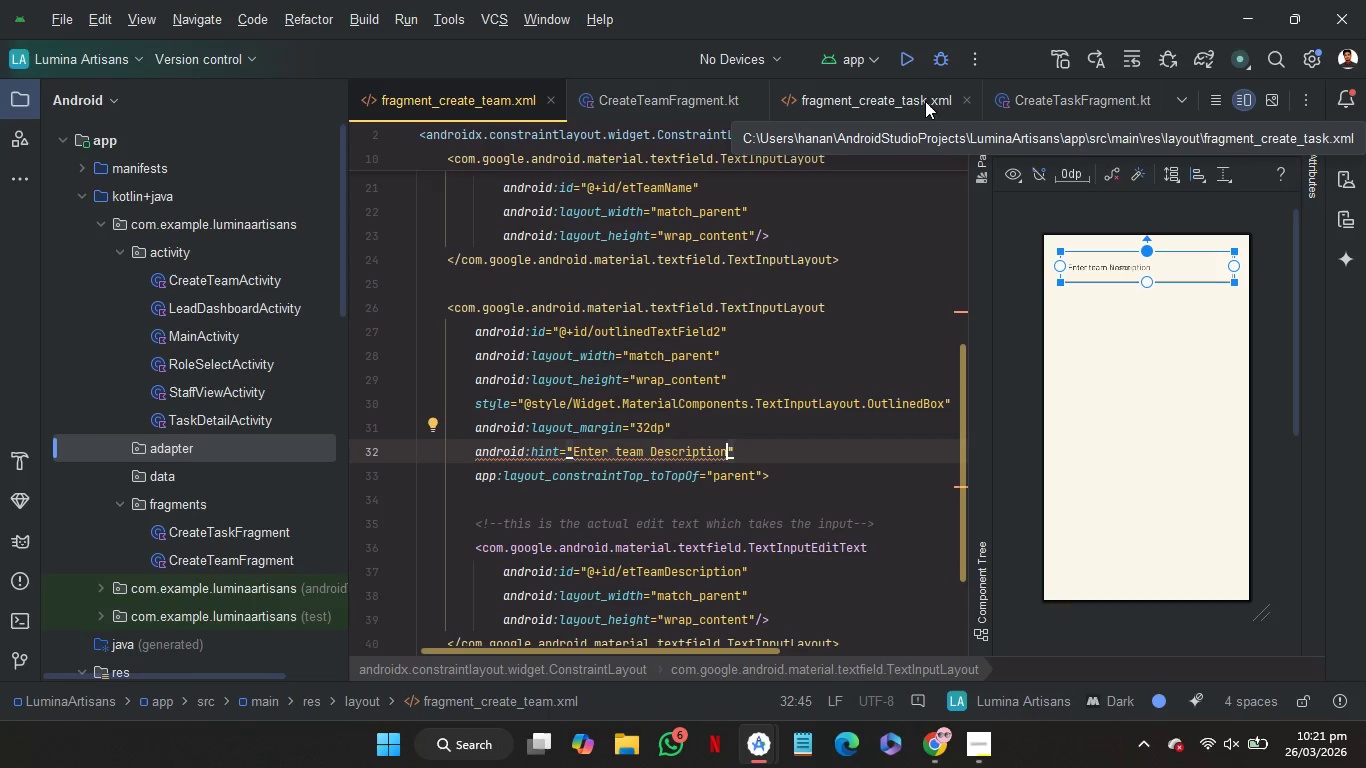 
scroll: coordinate [933, 100], scroll_direction: down, amount: 61.0
 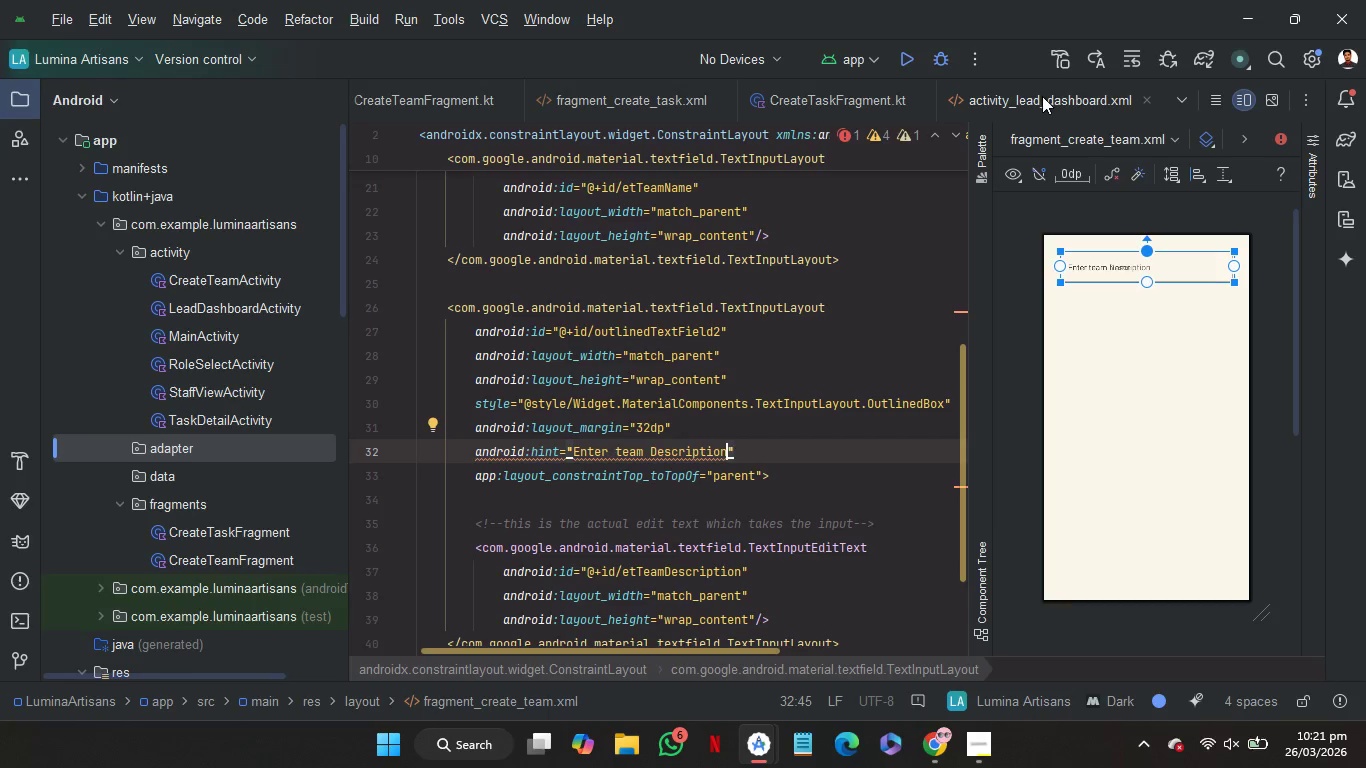 
left_click([1042, 96])
 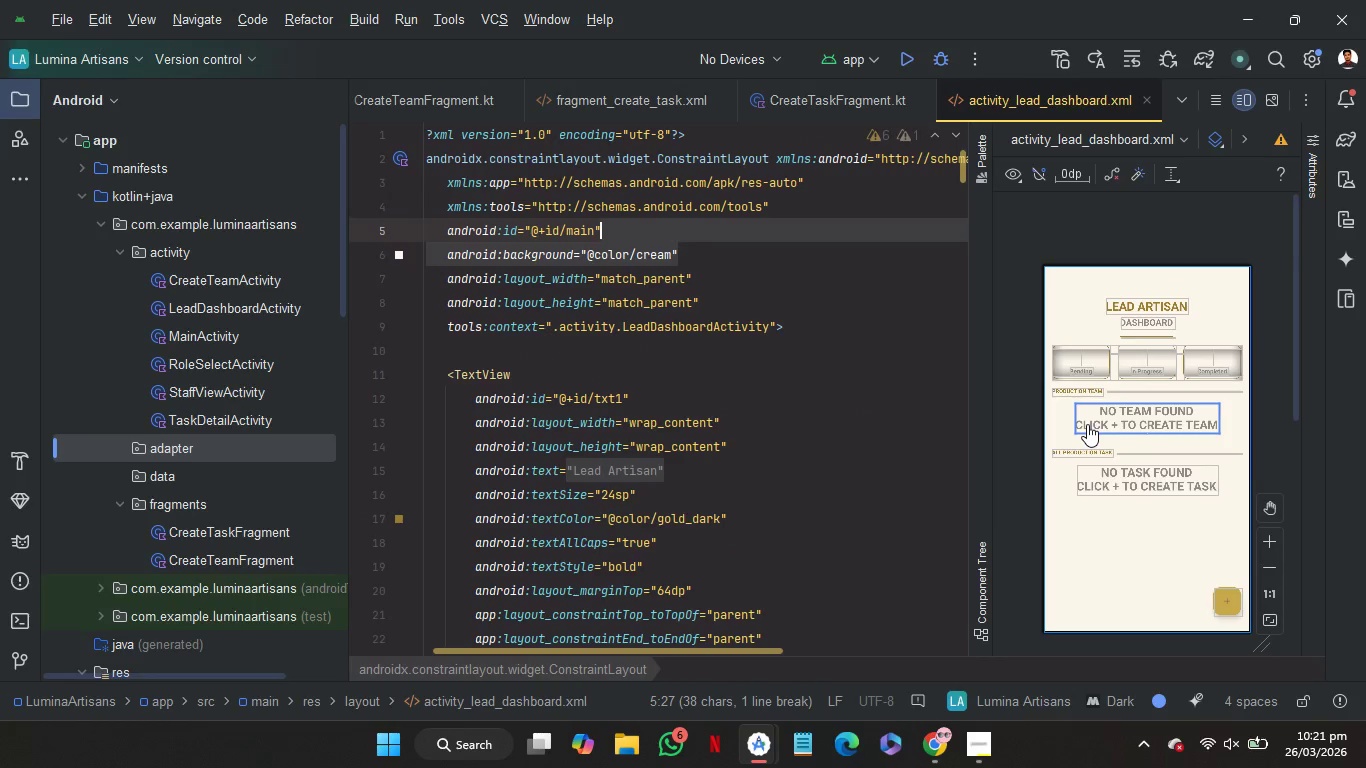 
left_click([1087, 424])
 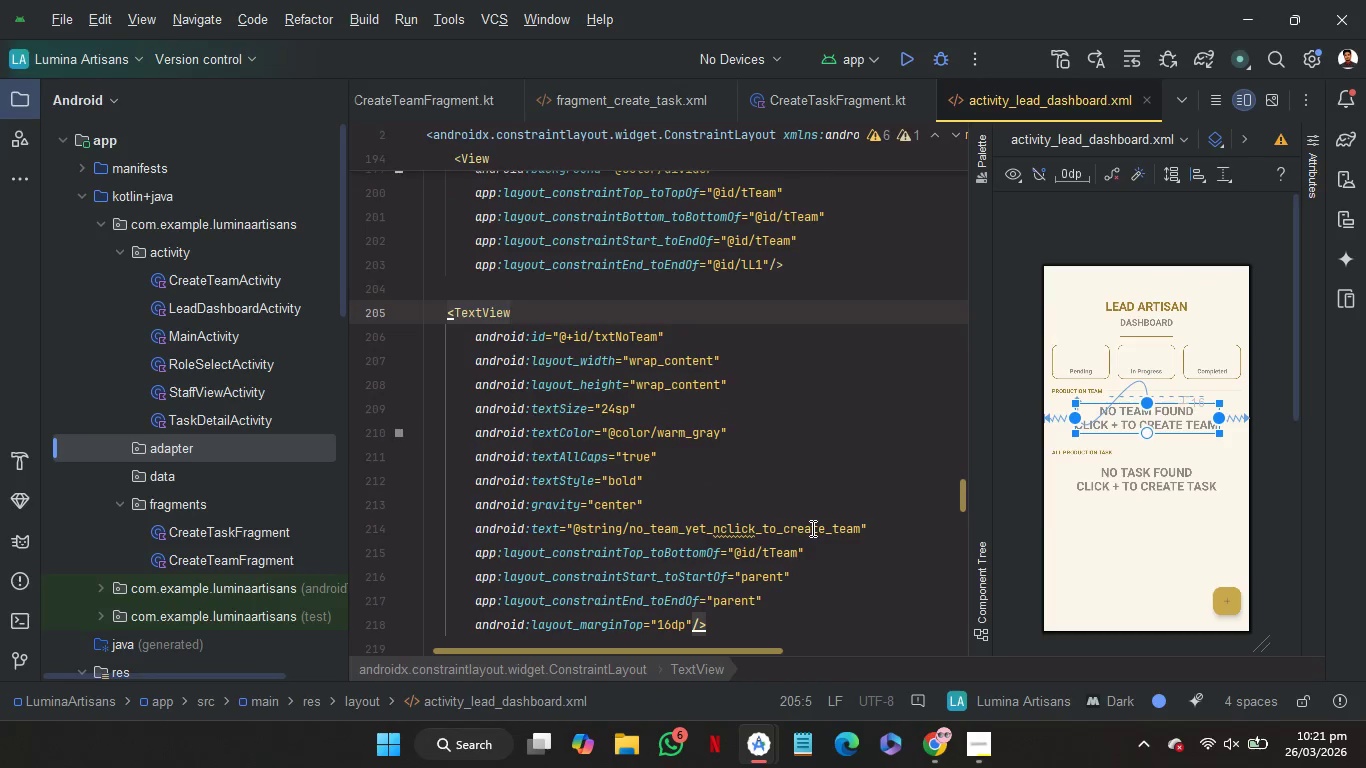 
scroll: coordinate [811, 528], scroll_direction: down, amount: 3.0
 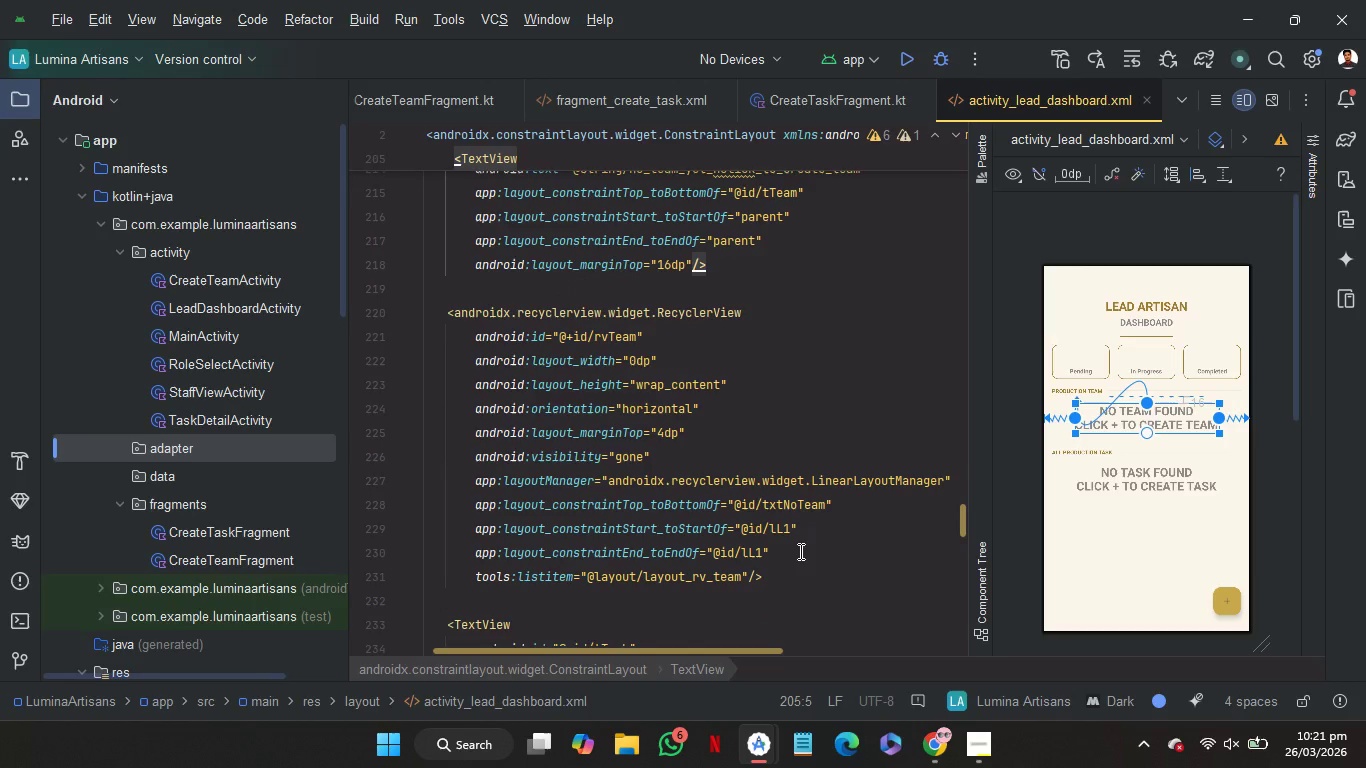 
hold_key(key=ControlRight, duration=1.53)
left_click([717, 577])
 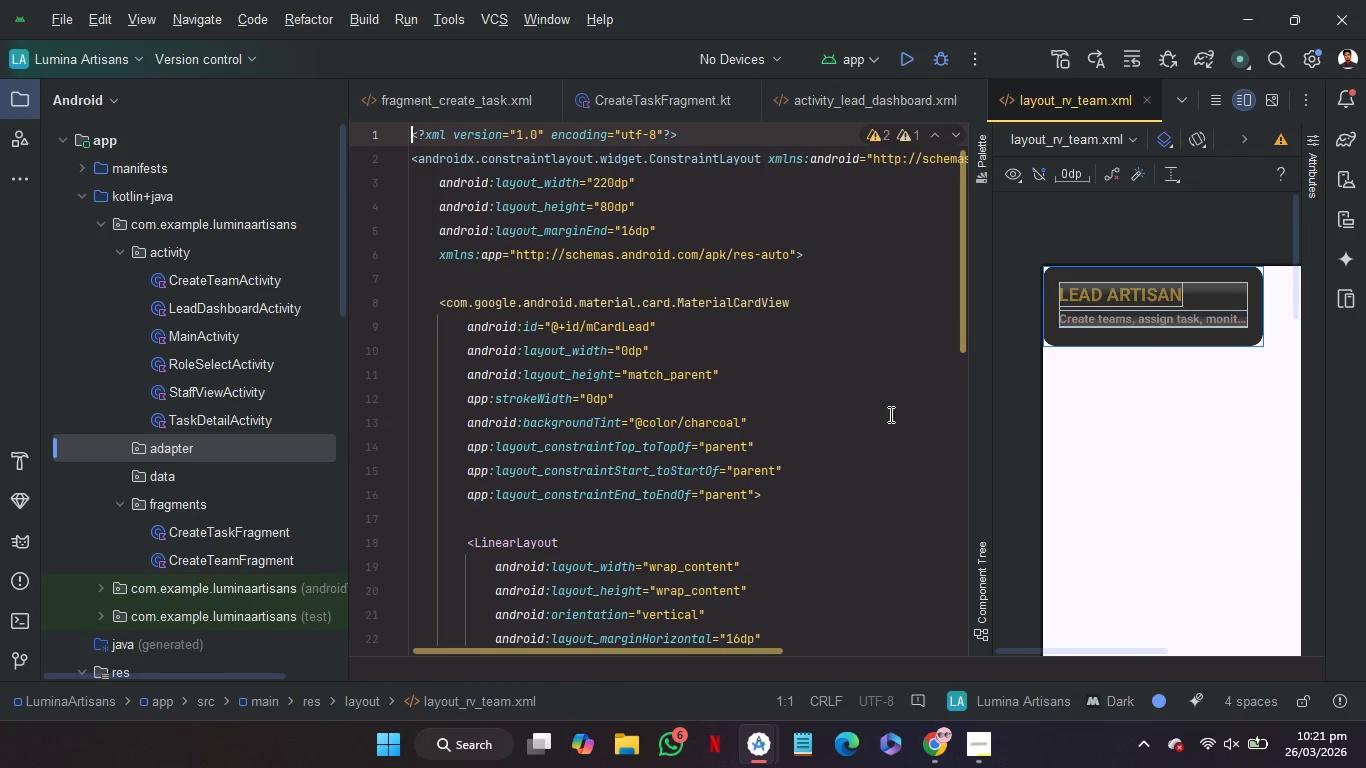 
left_click([779, 367])
 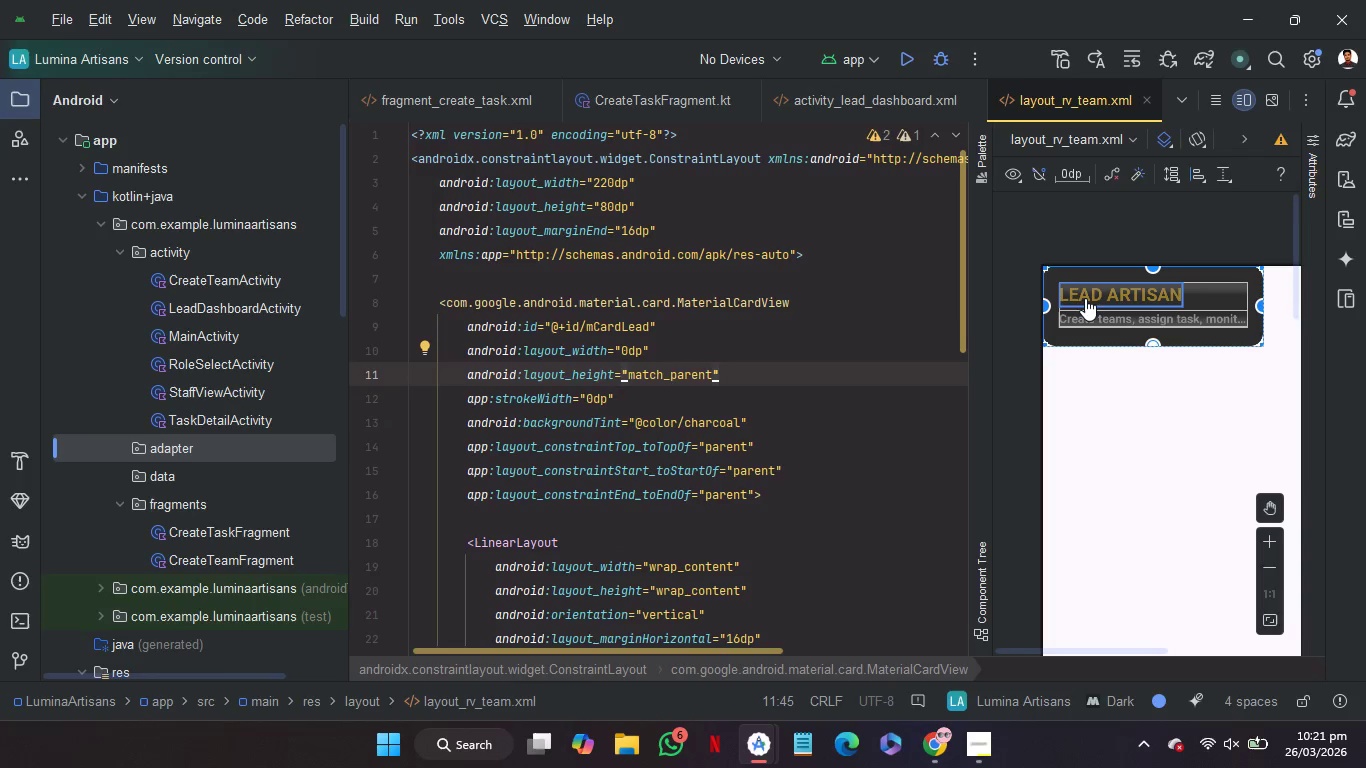 
left_click([1088, 298])
 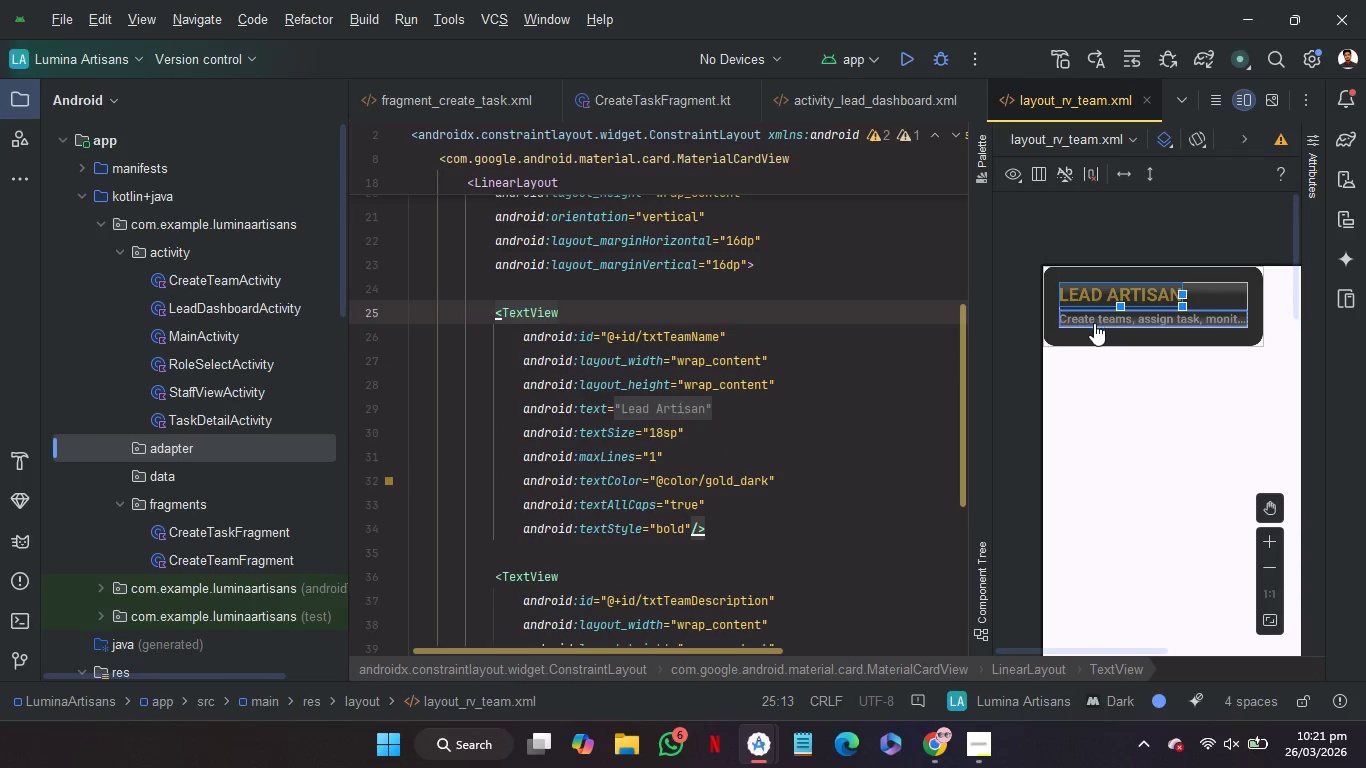 
left_click([1095, 323])
 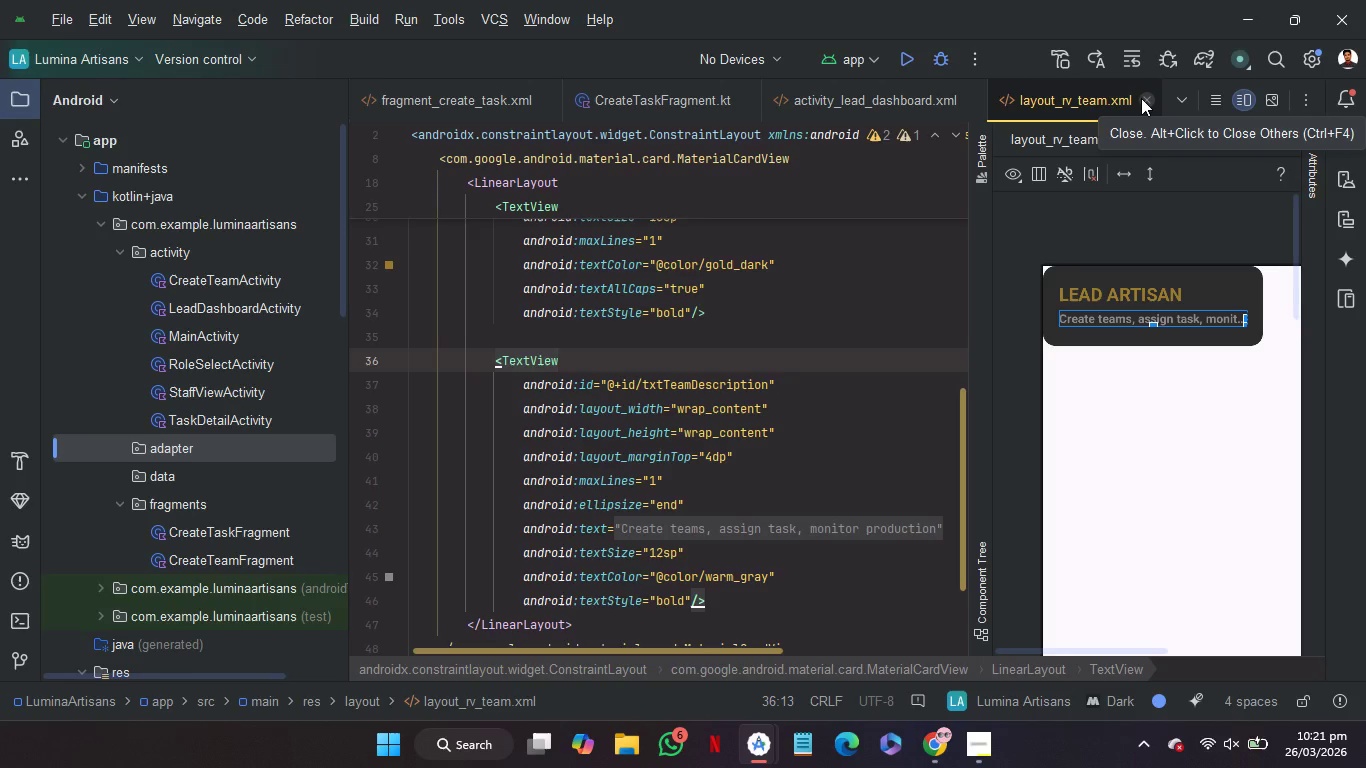 
left_click([1141, 98])
 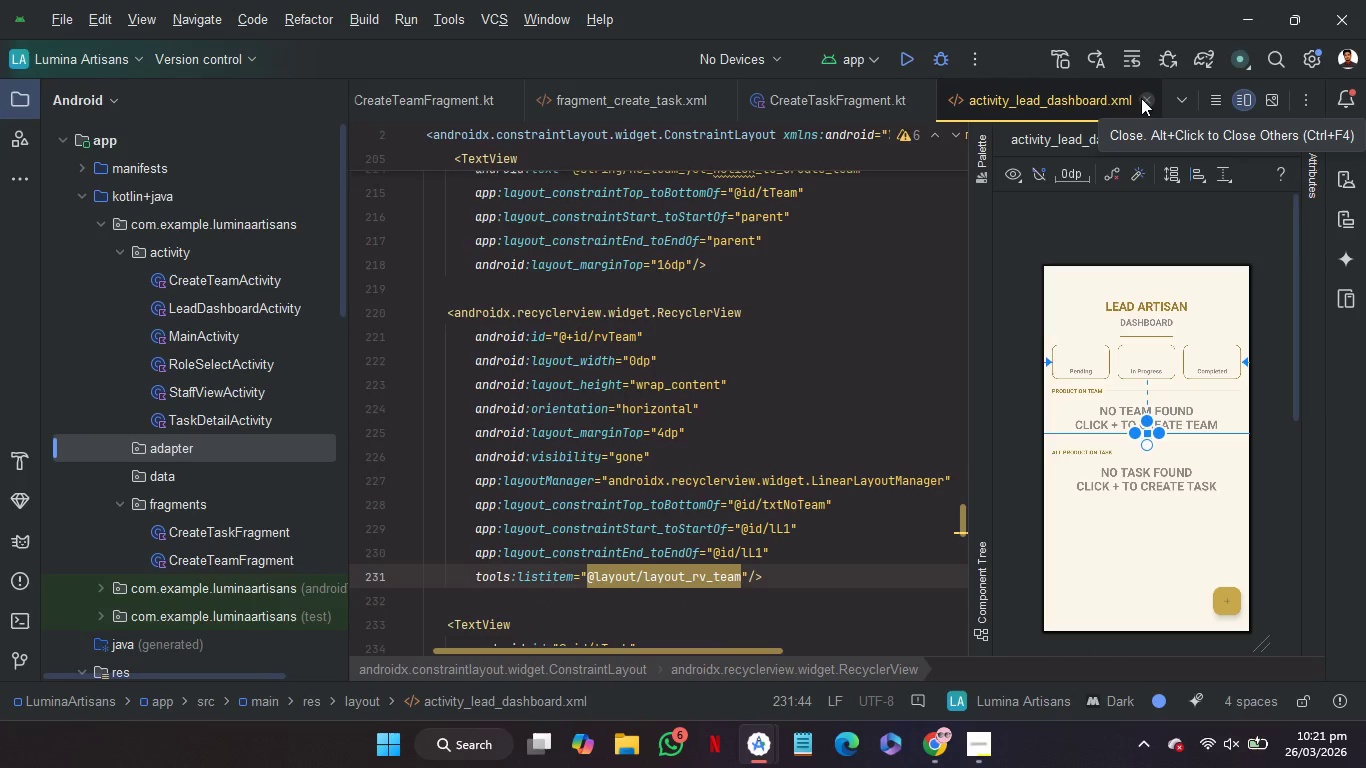 
left_click([1141, 98])
 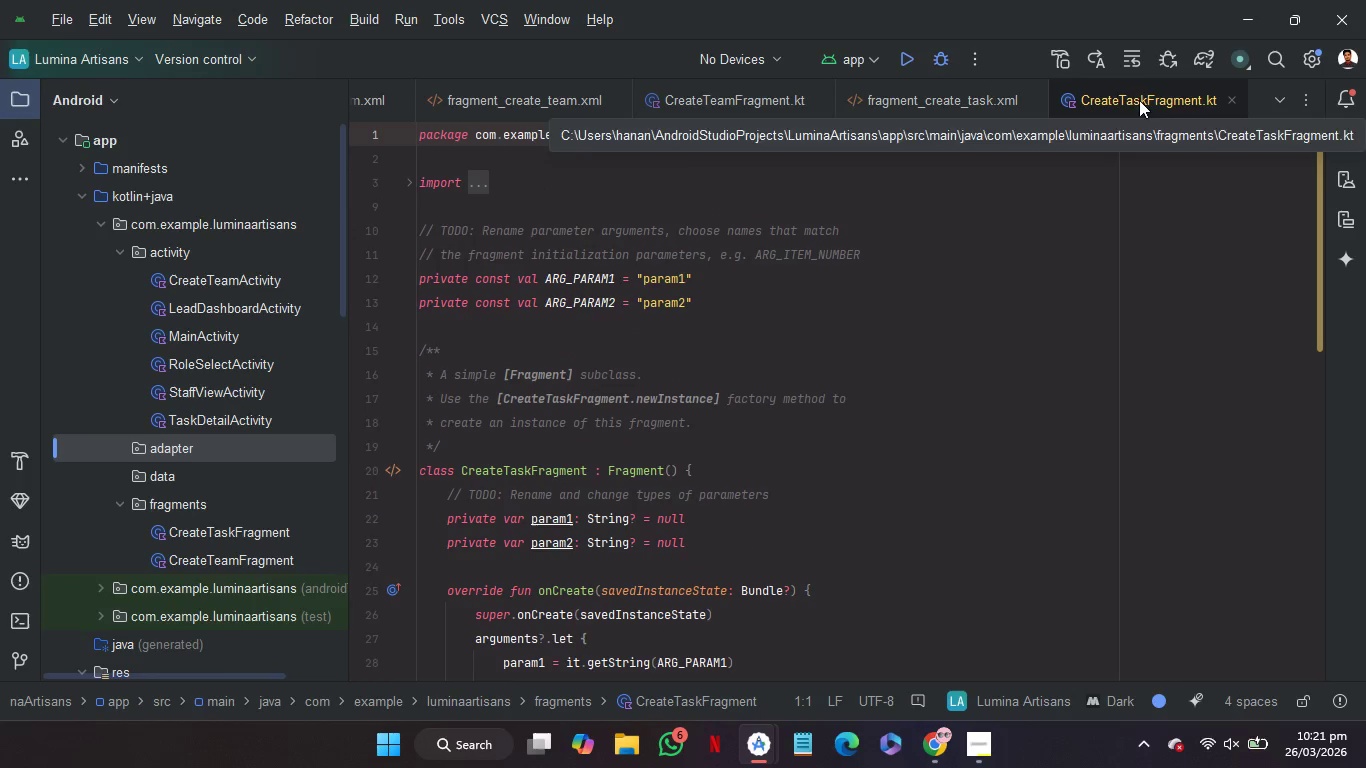 
scroll: coordinate [992, 319], scroll_direction: up, amount: 35.0
 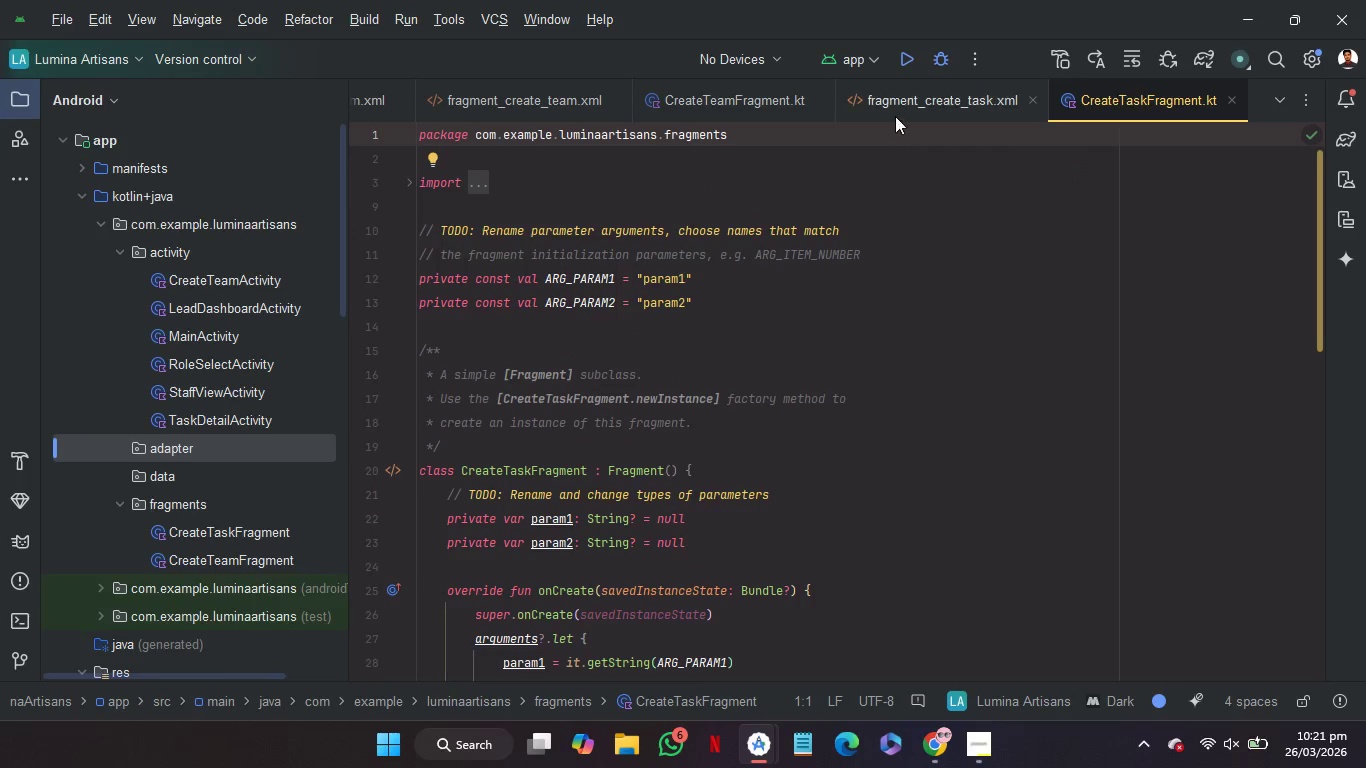 
left_click([899, 103])
 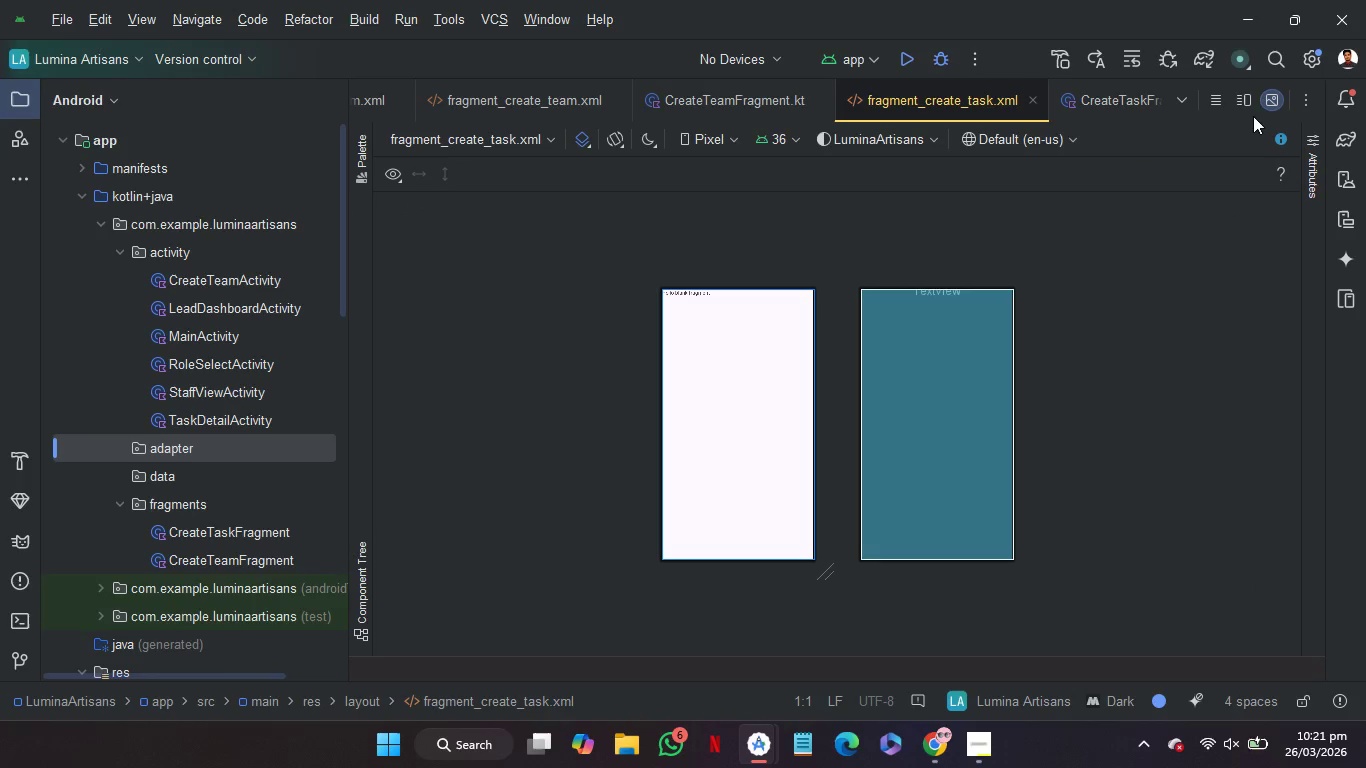 
left_click([1246, 100])
 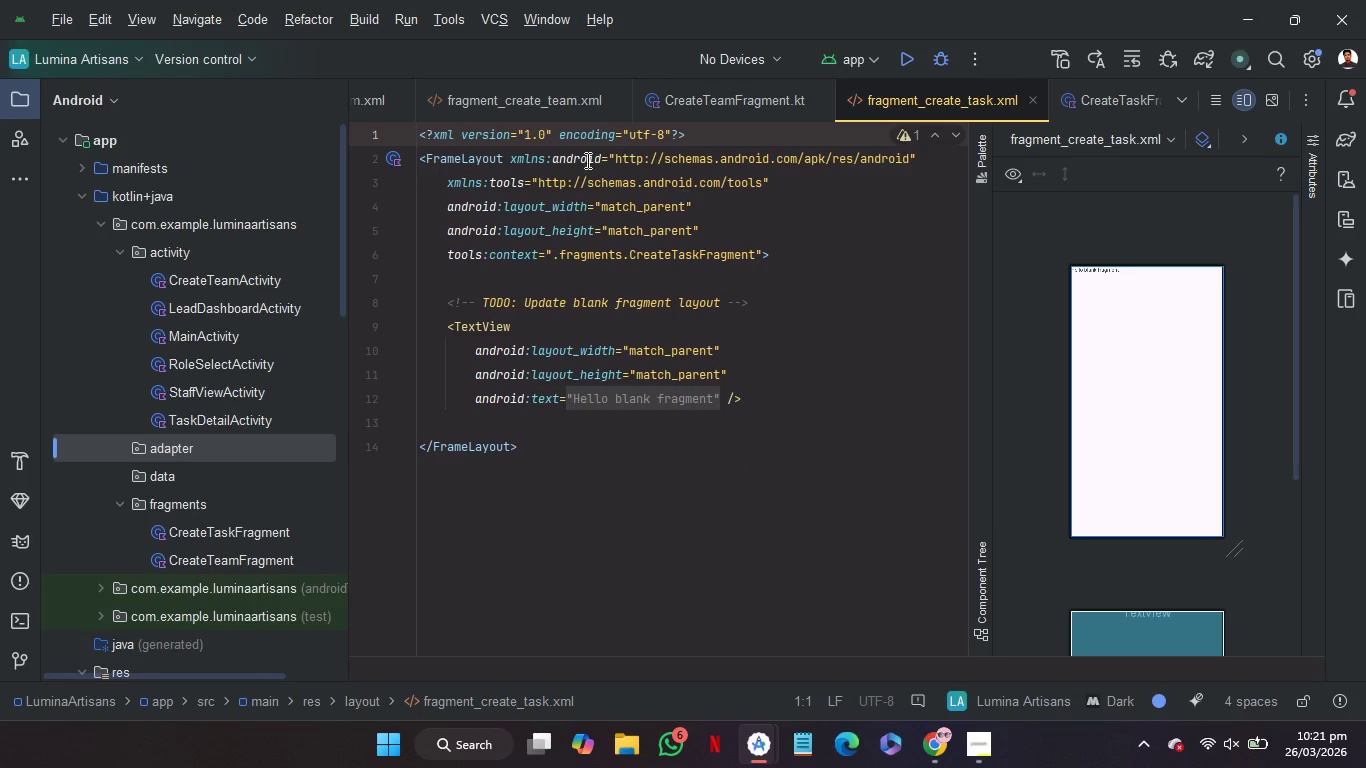 
left_click([531, 102])
 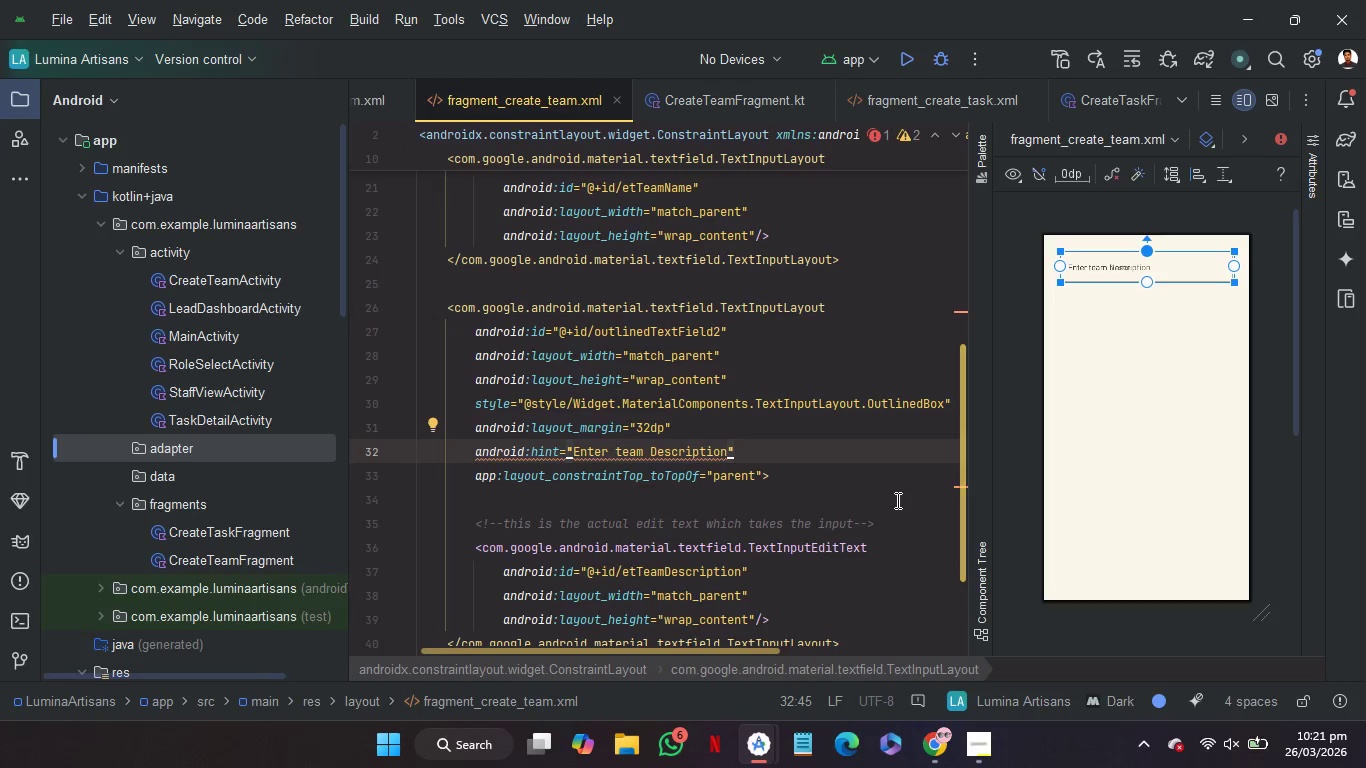 
scroll: coordinate [896, 500], scroll_direction: down, amount: 3.0
 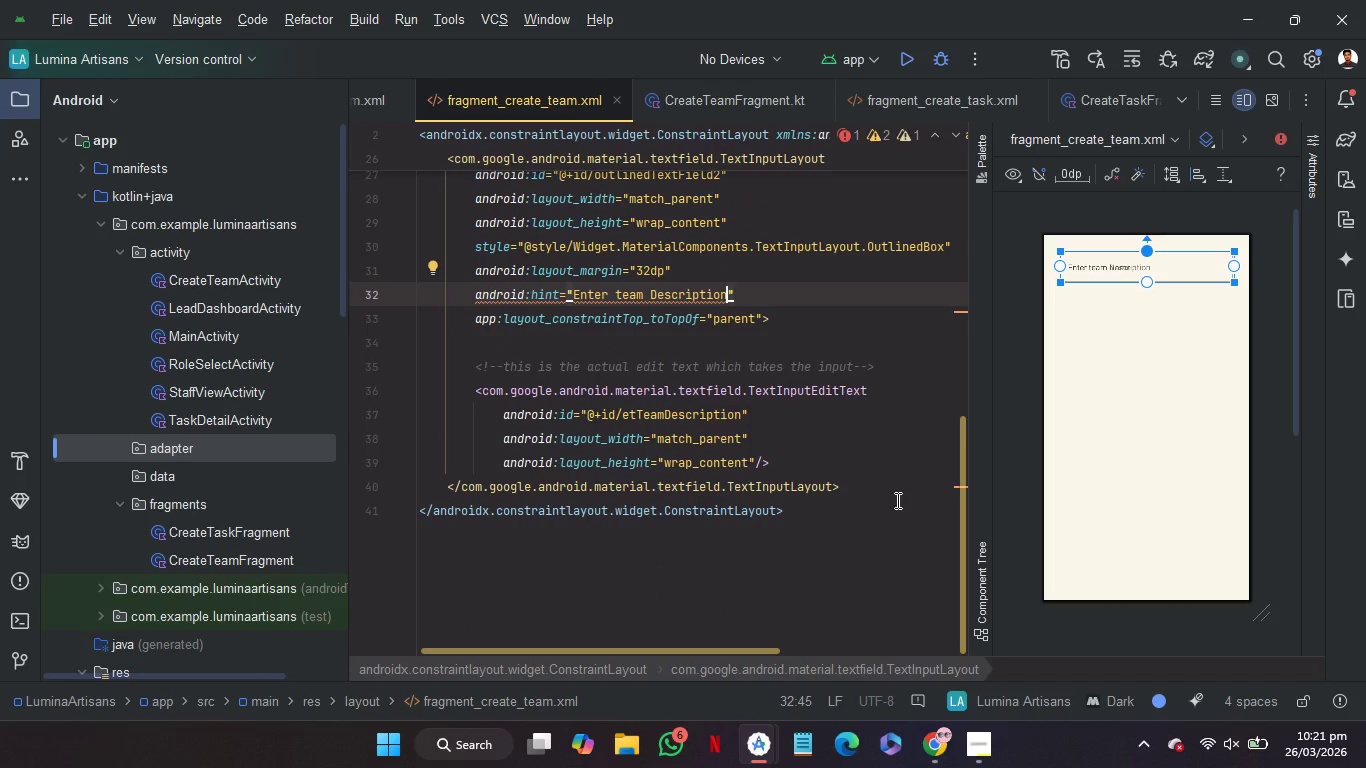 
scroll: coordinate [896, 500], scroll_direction: up, amount: 2.0
 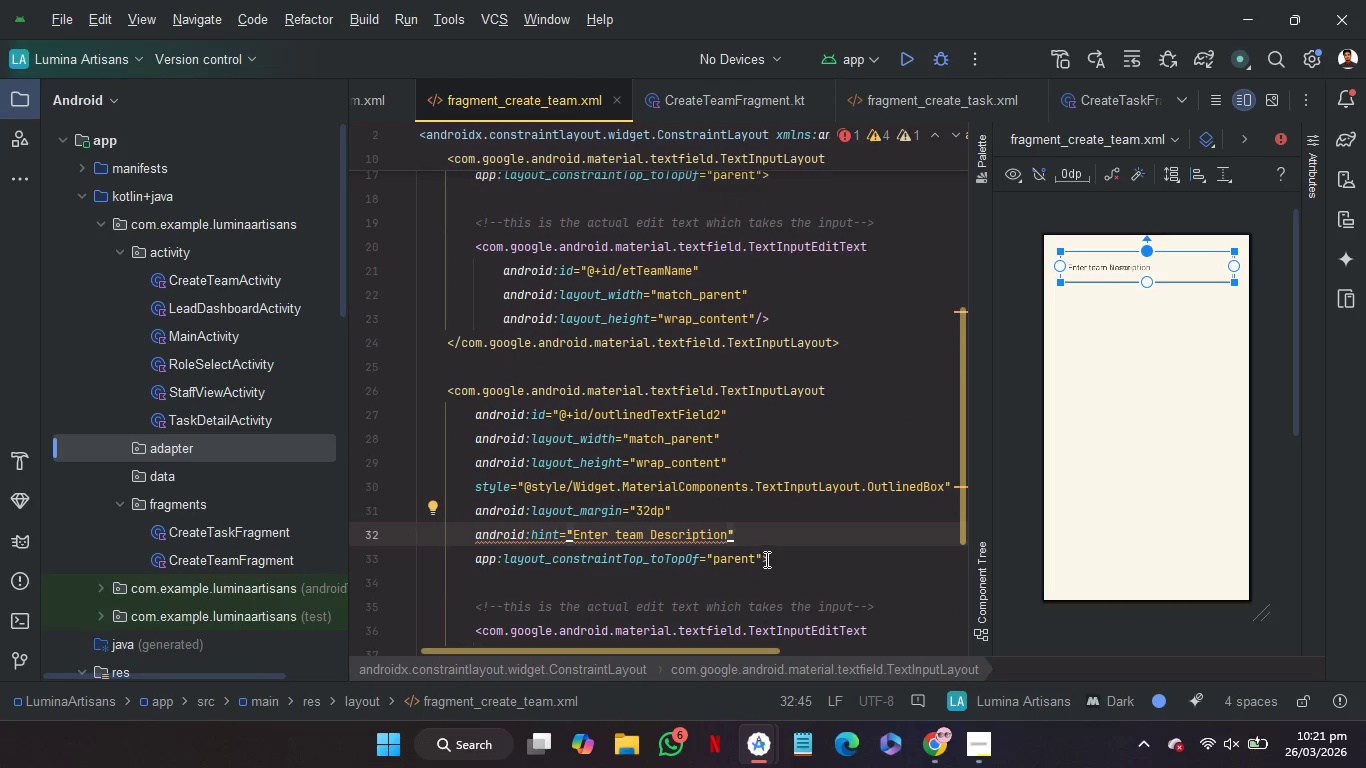 
left_click_drag(start_coordinate=[760, 559], to_coordinate=[665, 559])
 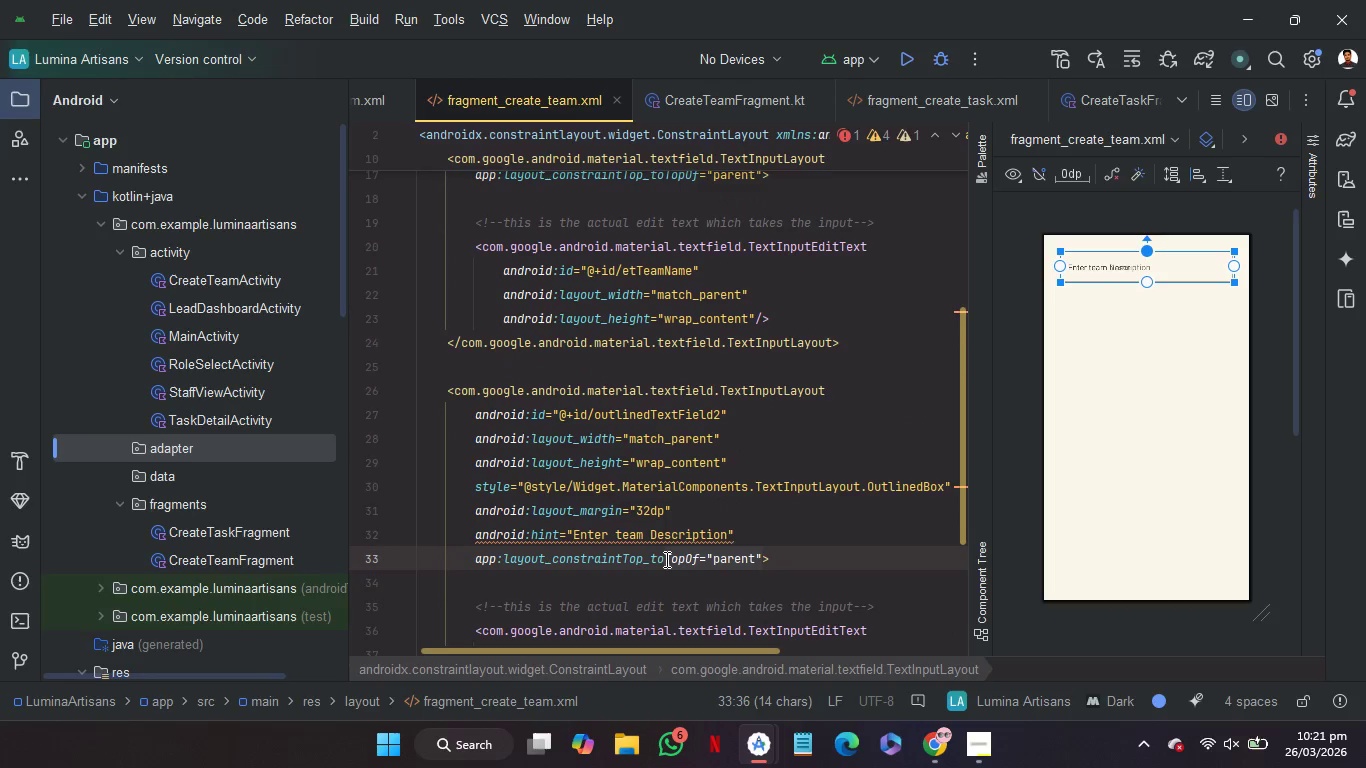 
key(Shift+B)
 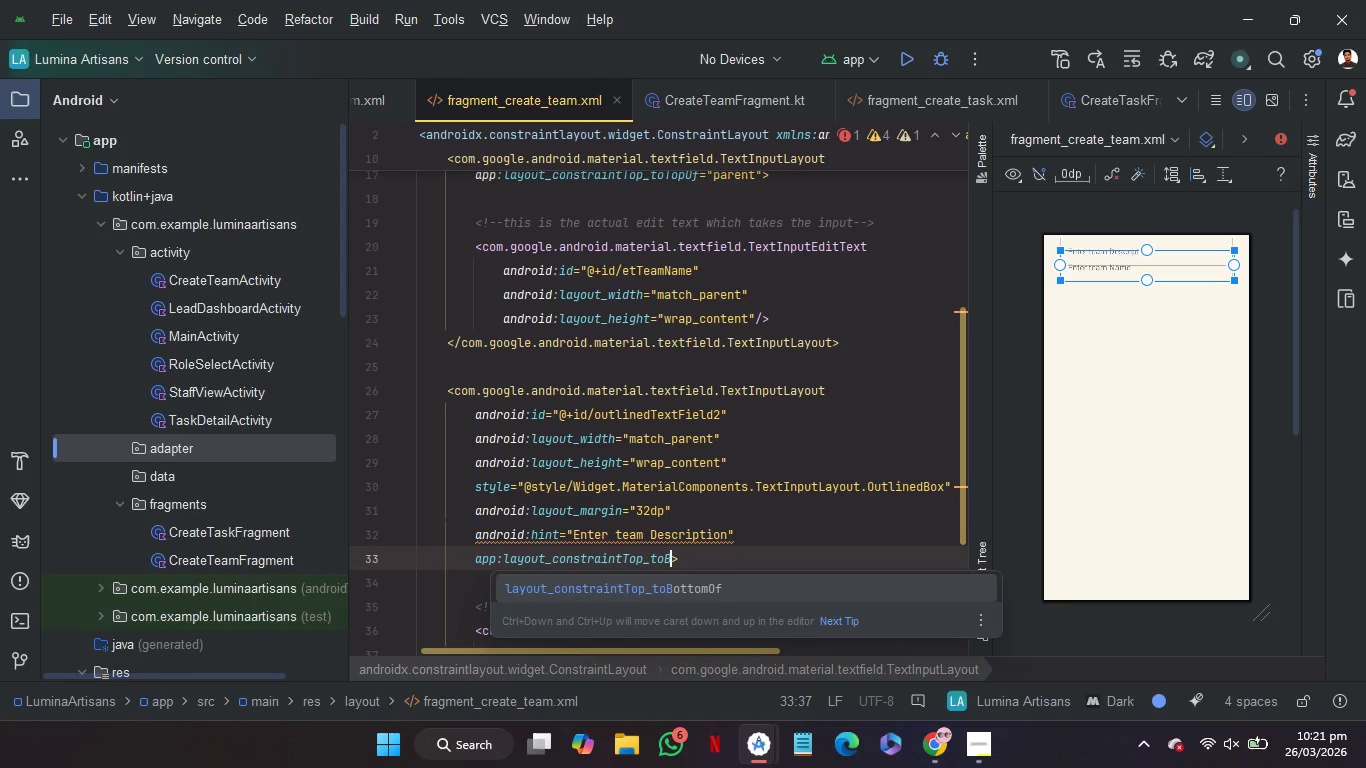 
key(Enter)
 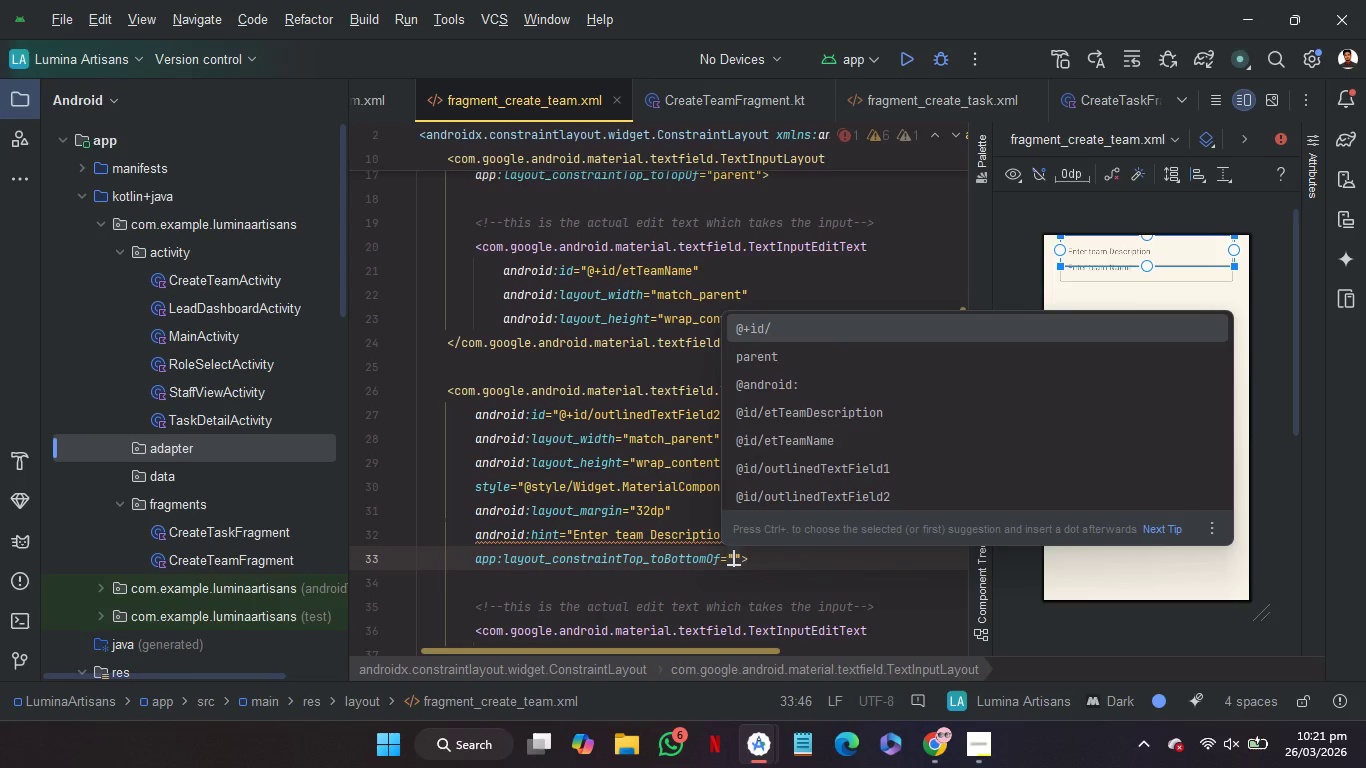 
key(ArrowUp)
 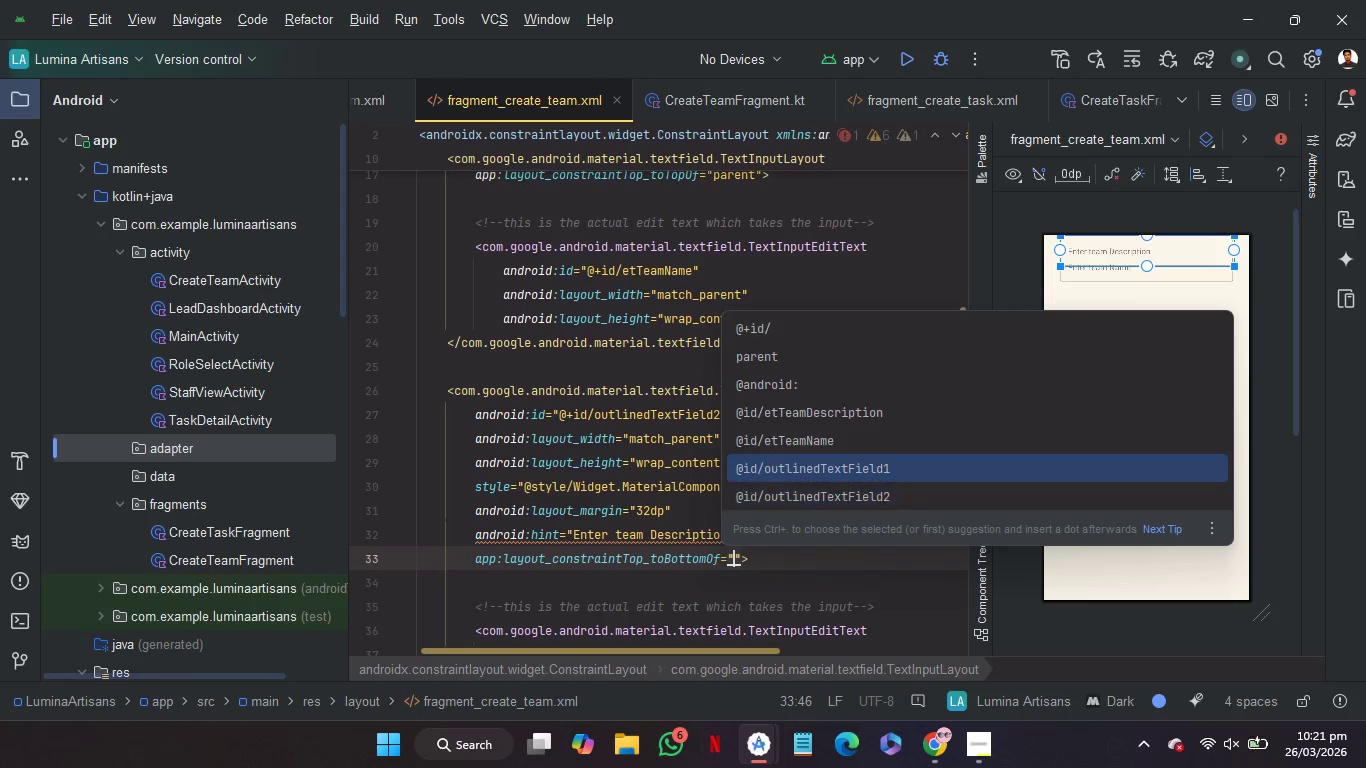 
key(ArrowUp)
 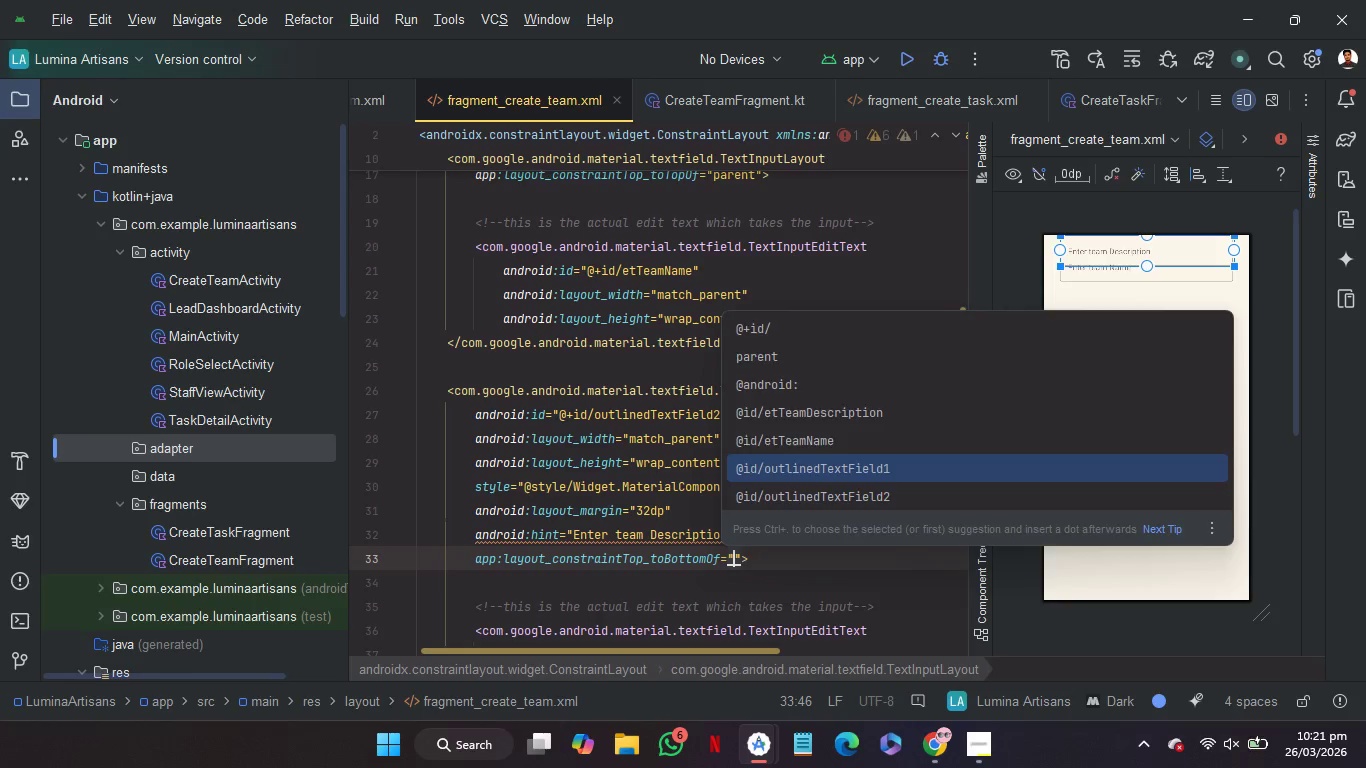 
key(Enter)
 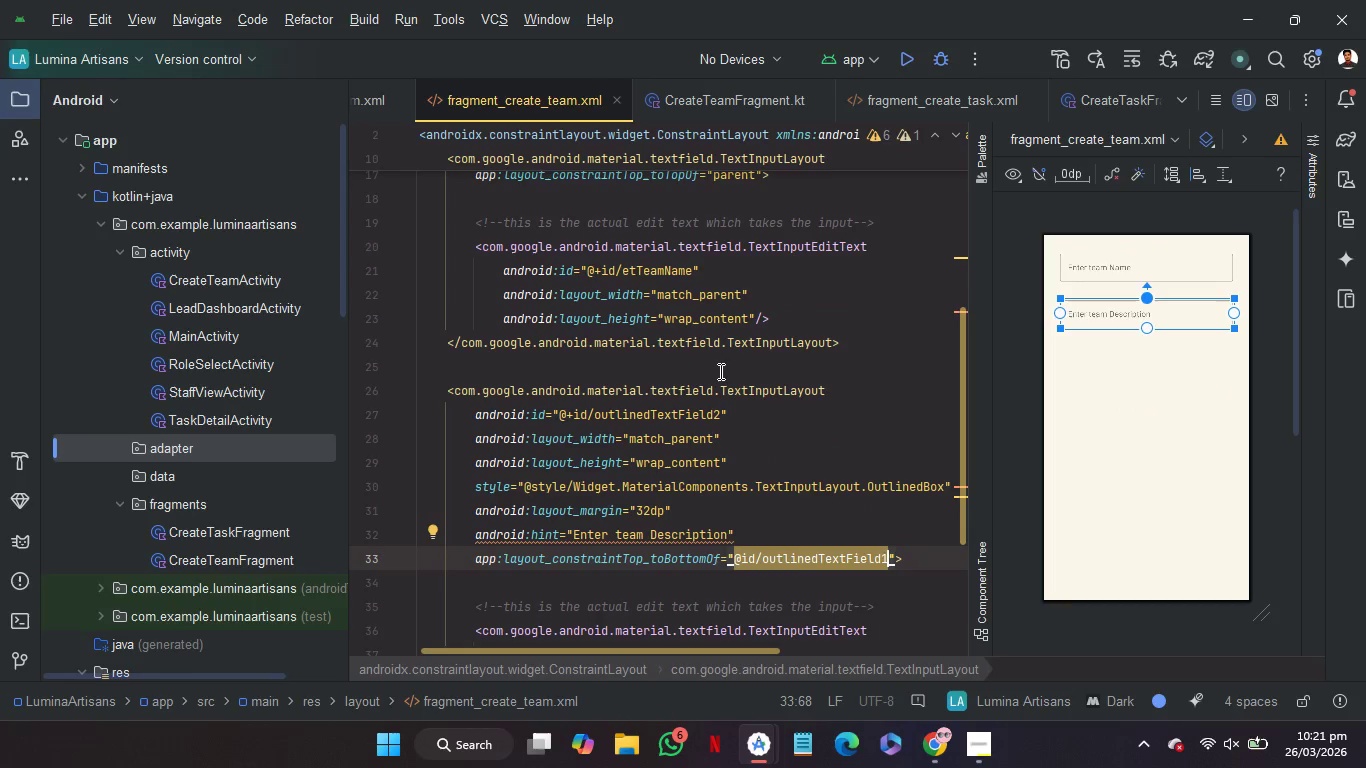 
left_click([725, 367])
 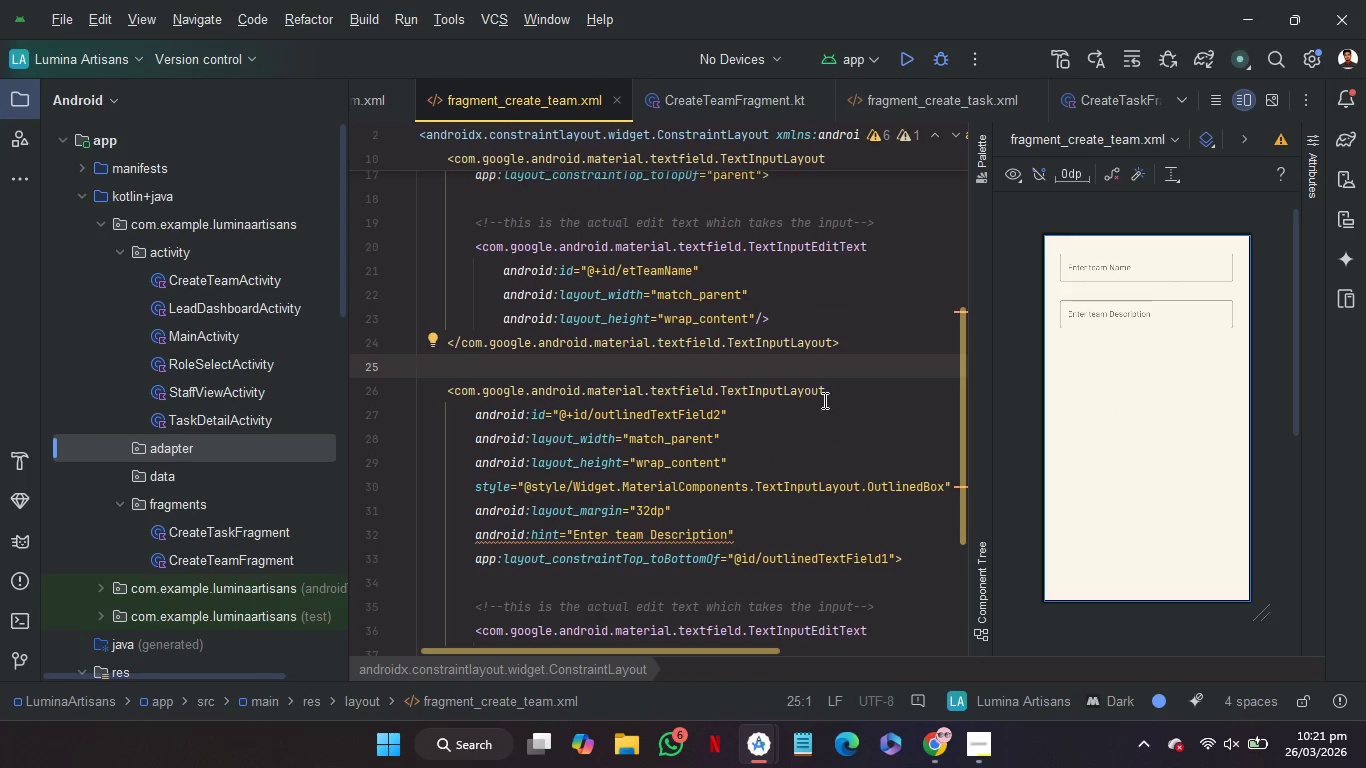 
scroll: coordinate [843, 402], scroll_direction: up, amount: 2.0
 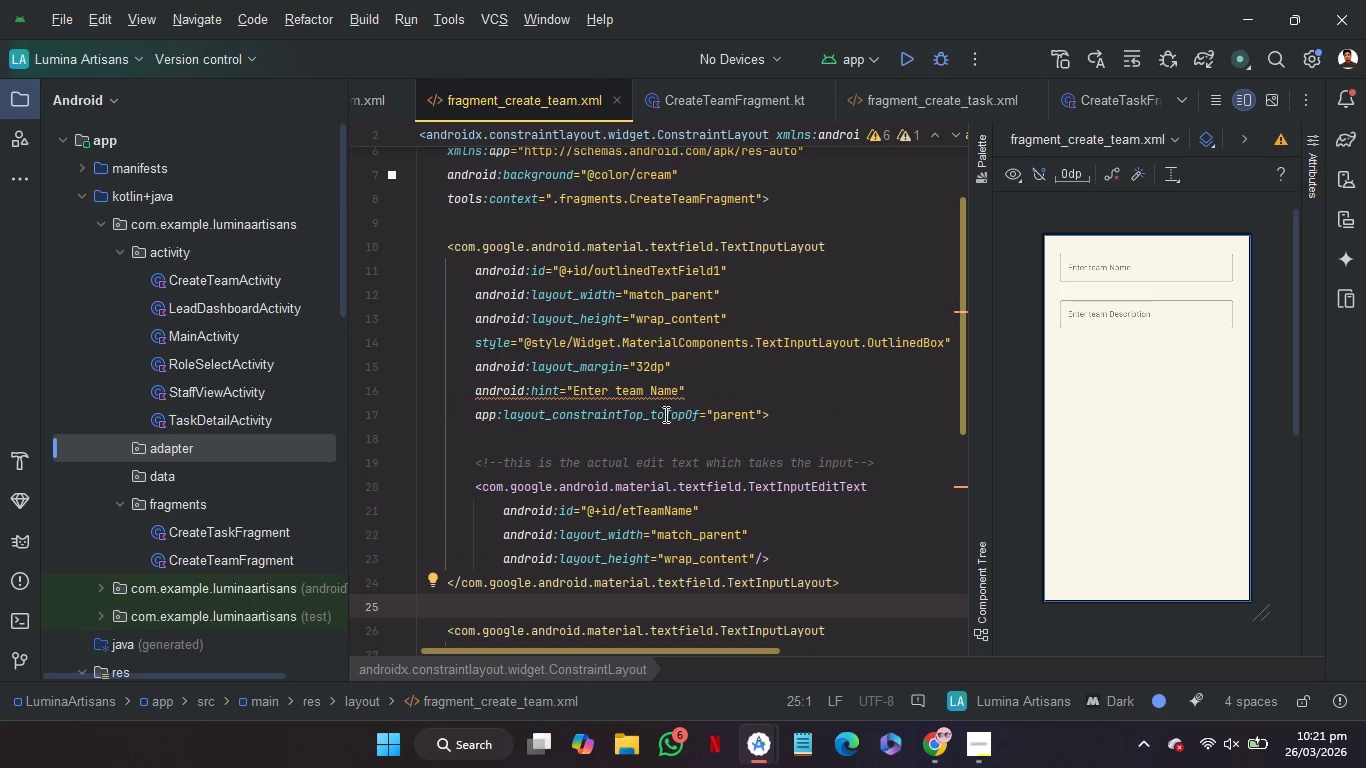 
mouse_move([671, 412])
 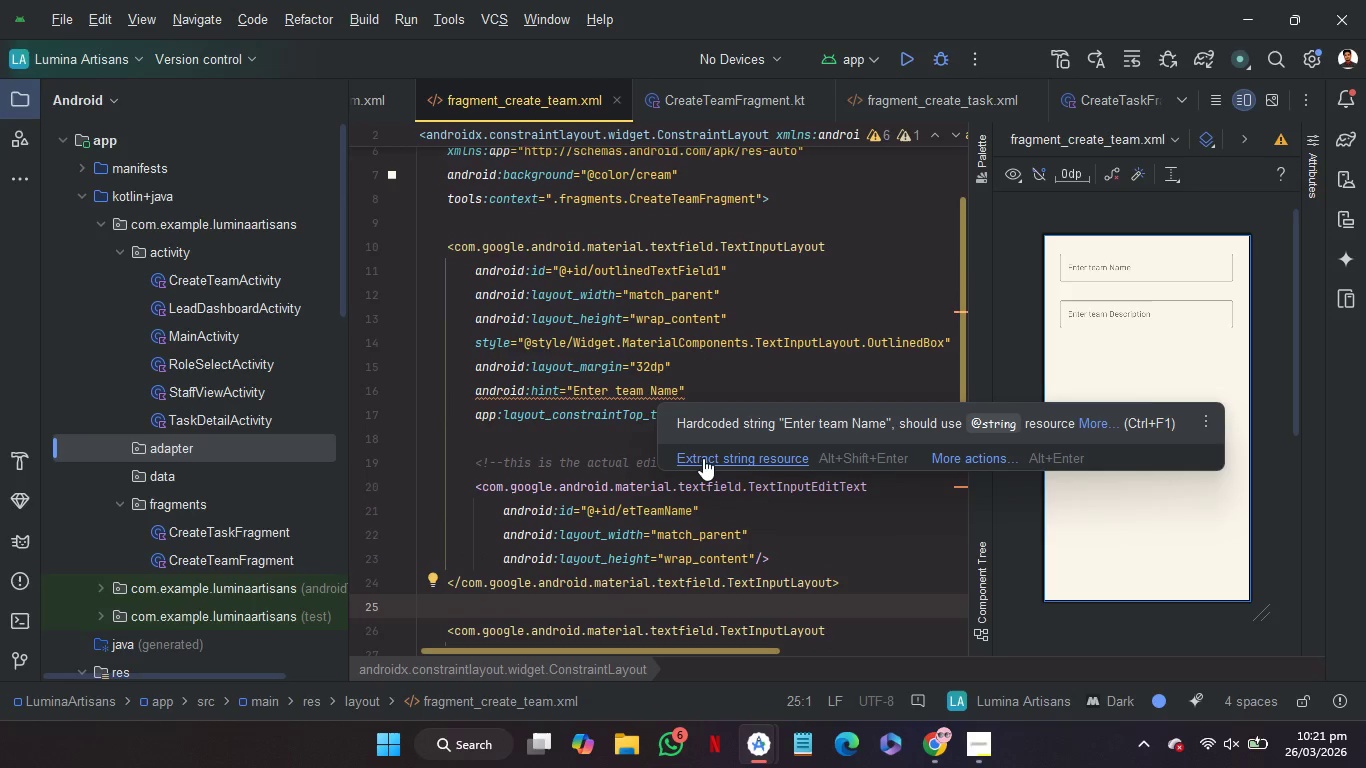 
left_click([703, 458])
 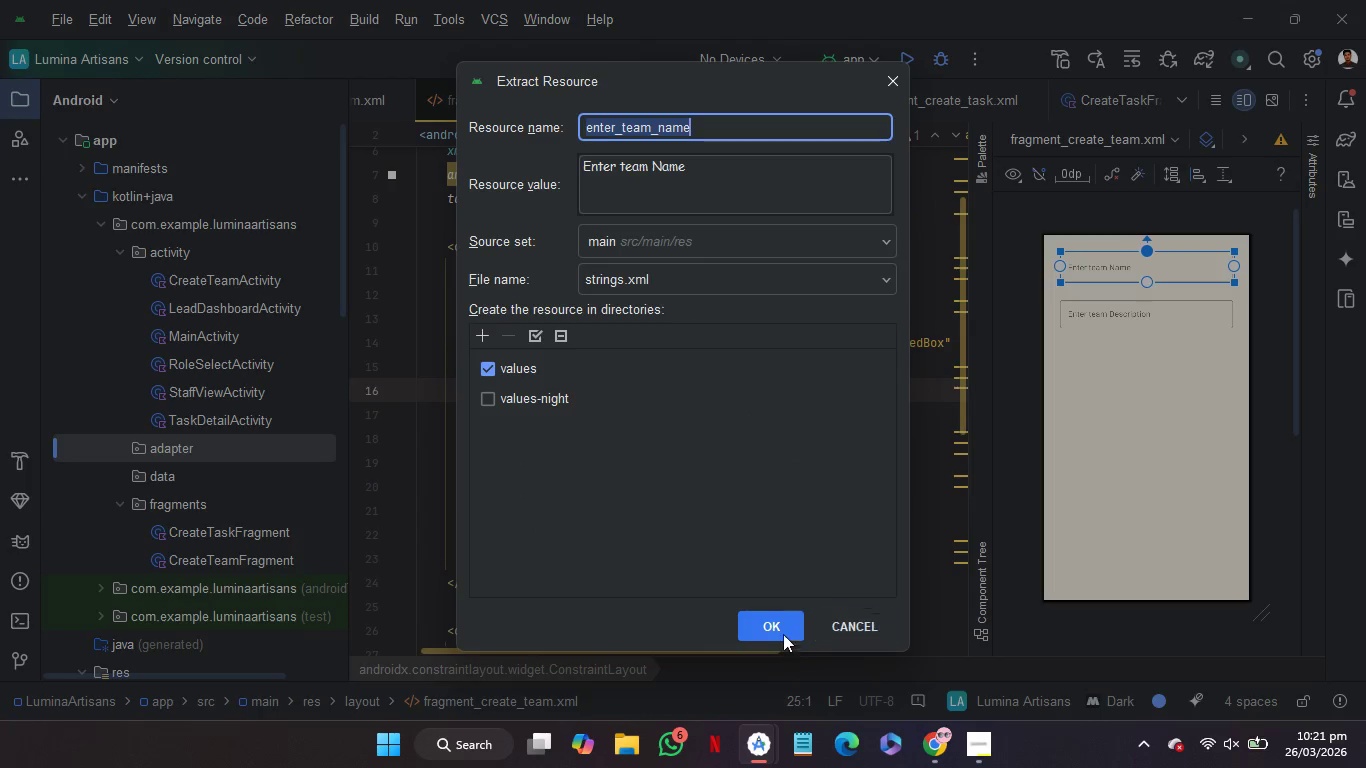 
left_click([779, 622])
 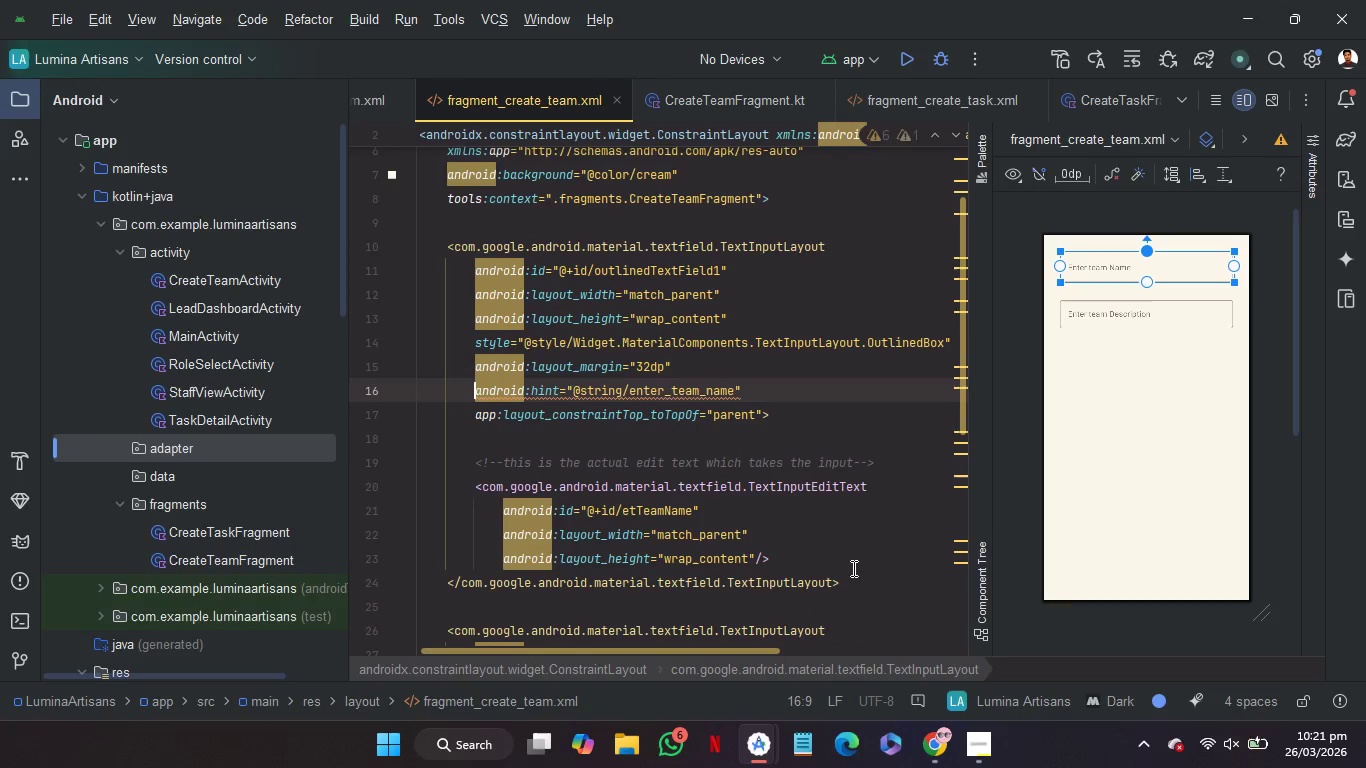 
left_click([857, 568])
 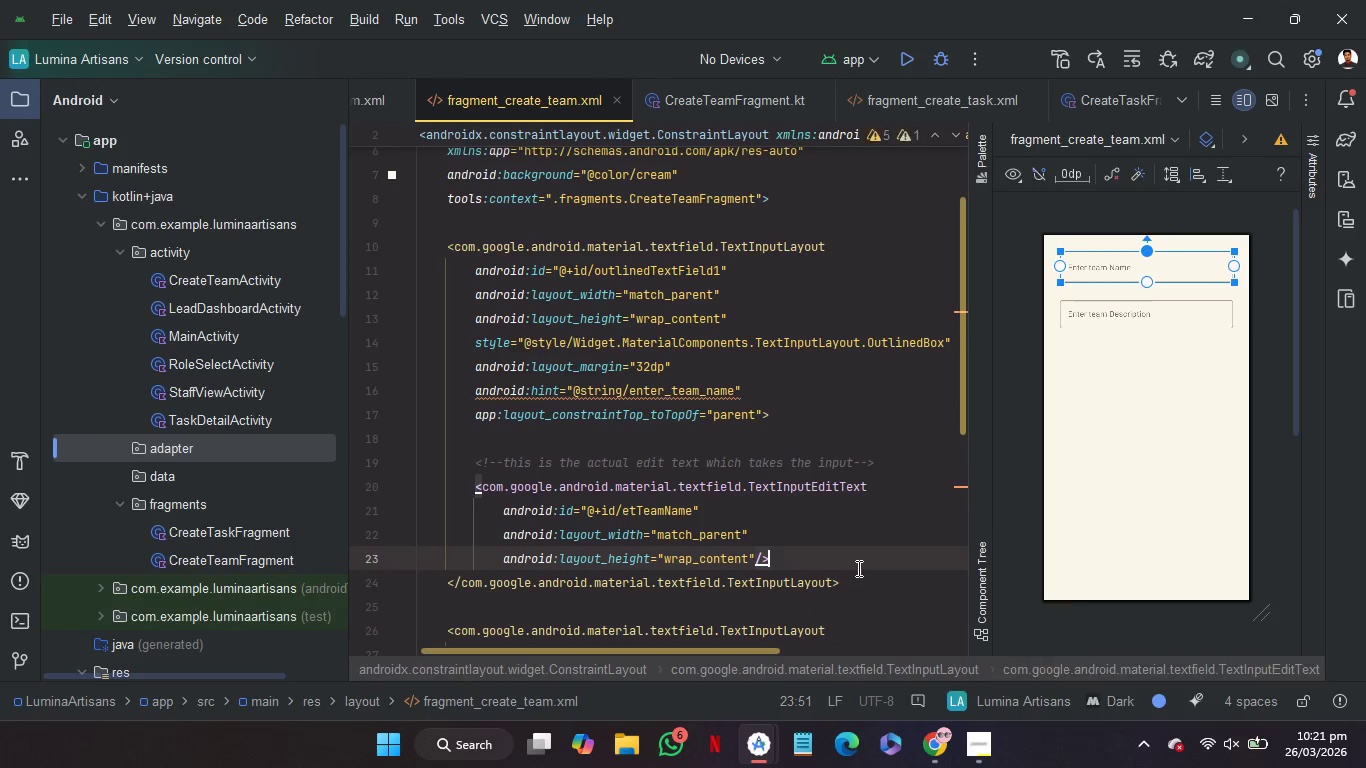 
scroll: coordinate [857, 568], scroll_direction: down, amount: 3.0
 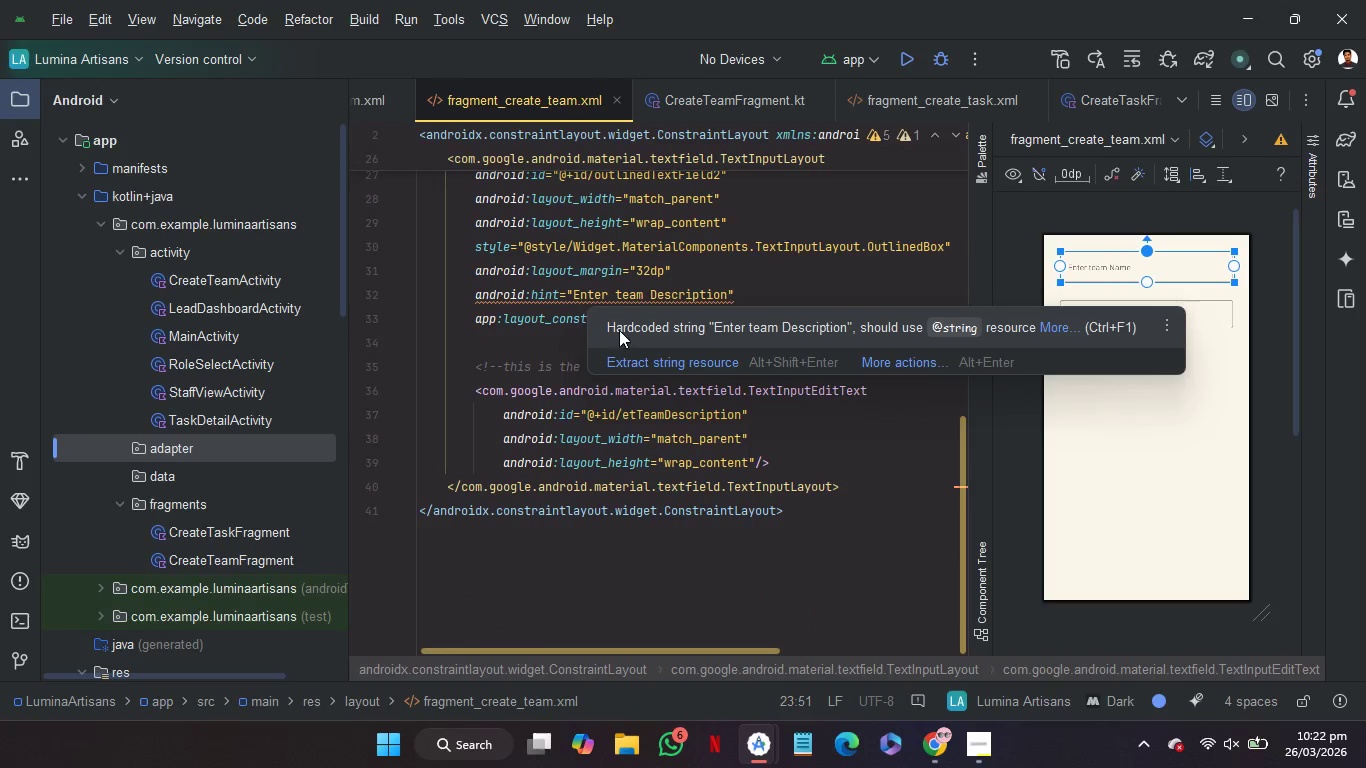 
left_click([639, 363])
 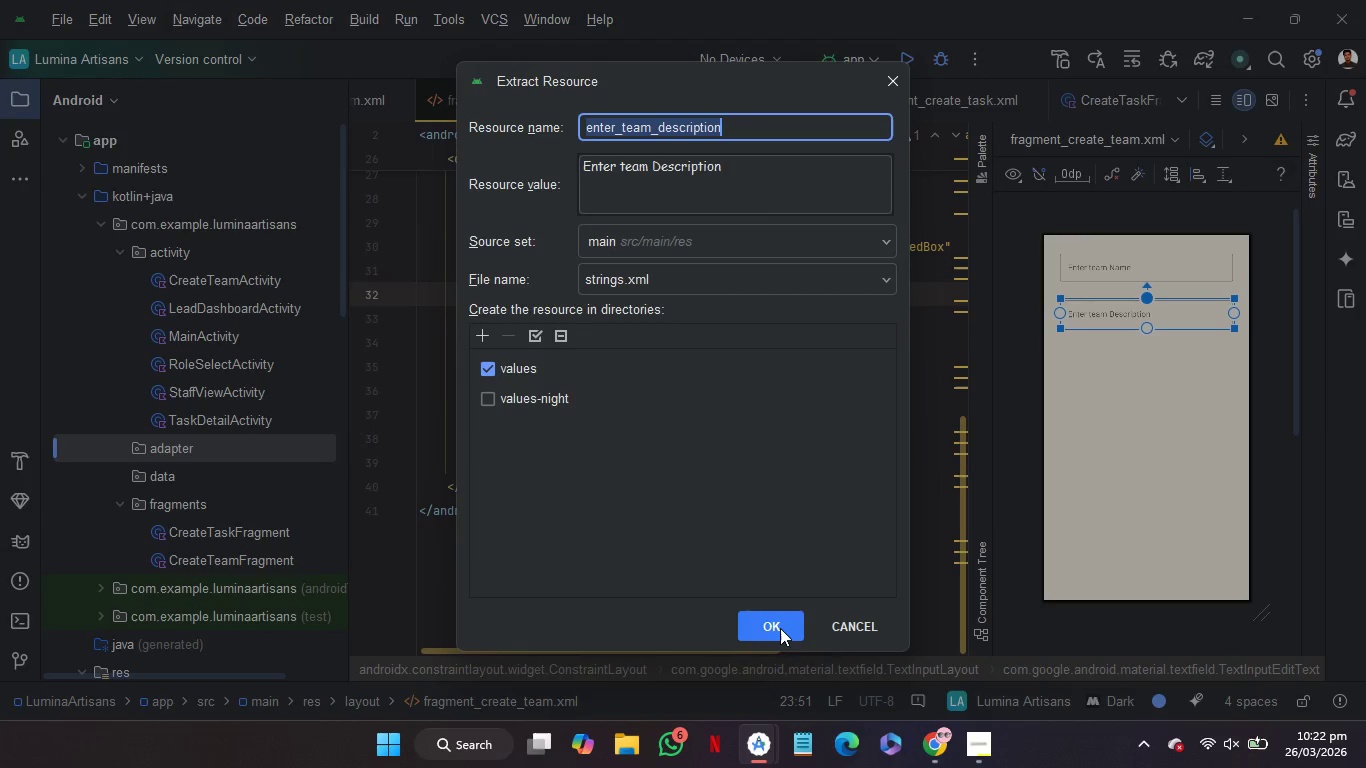 
left_click([780, 624])
 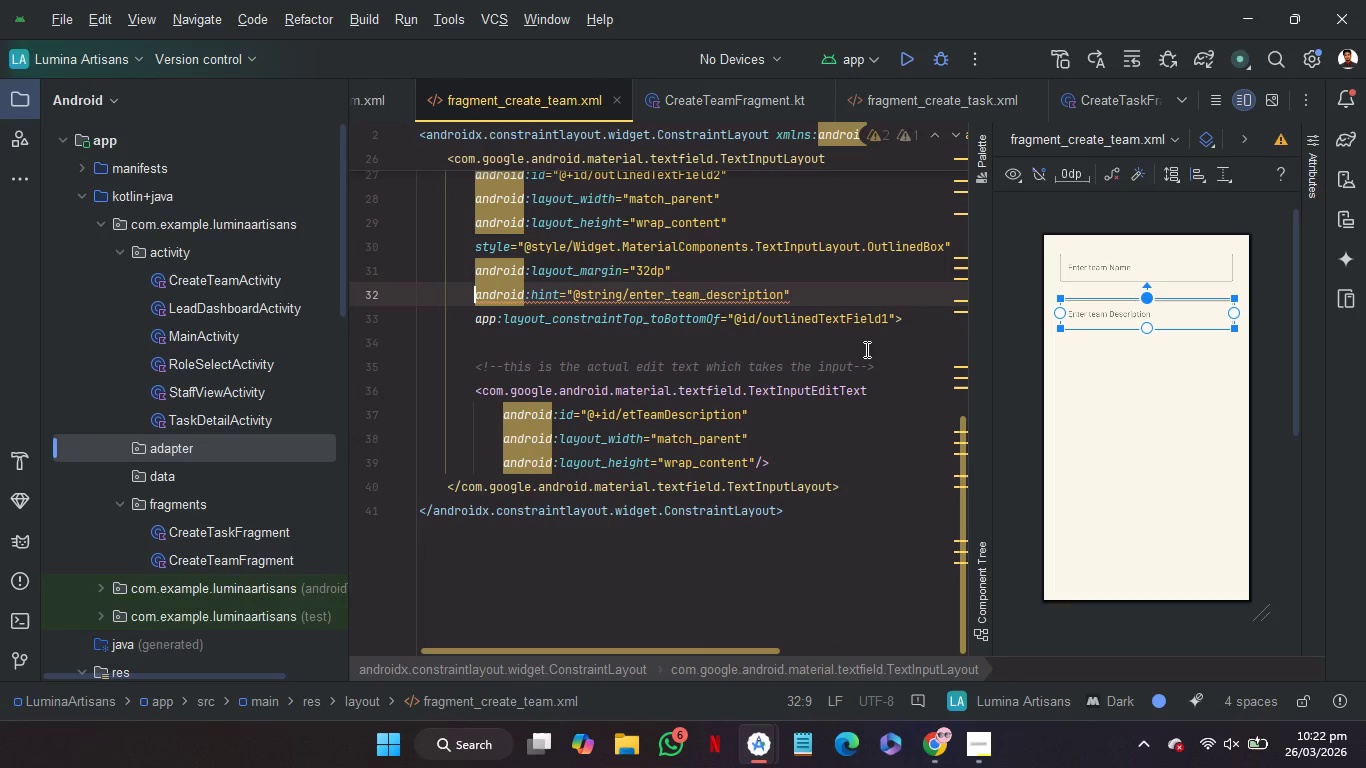 
left_click([865, 349])
 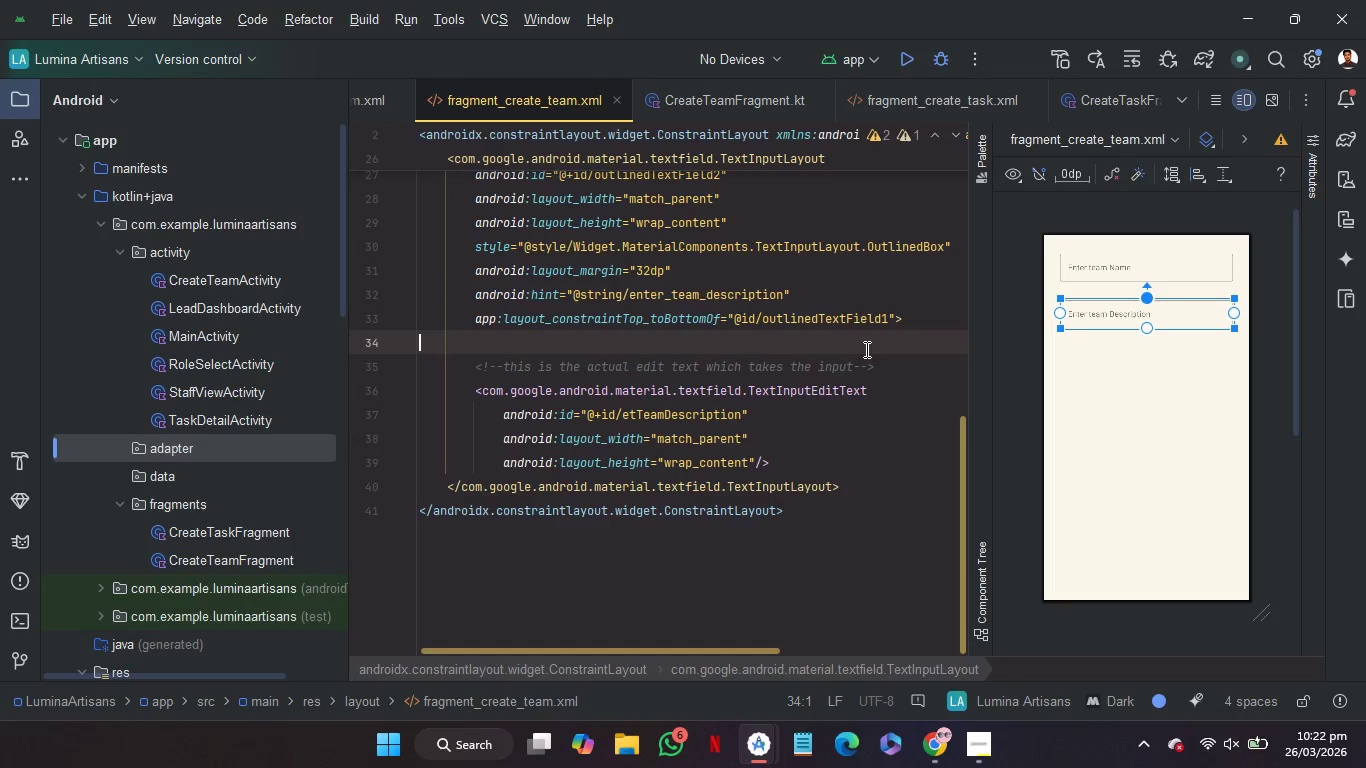 
scroll: coordinate [865, 349], scroll_direction: up, amount: 1.0
 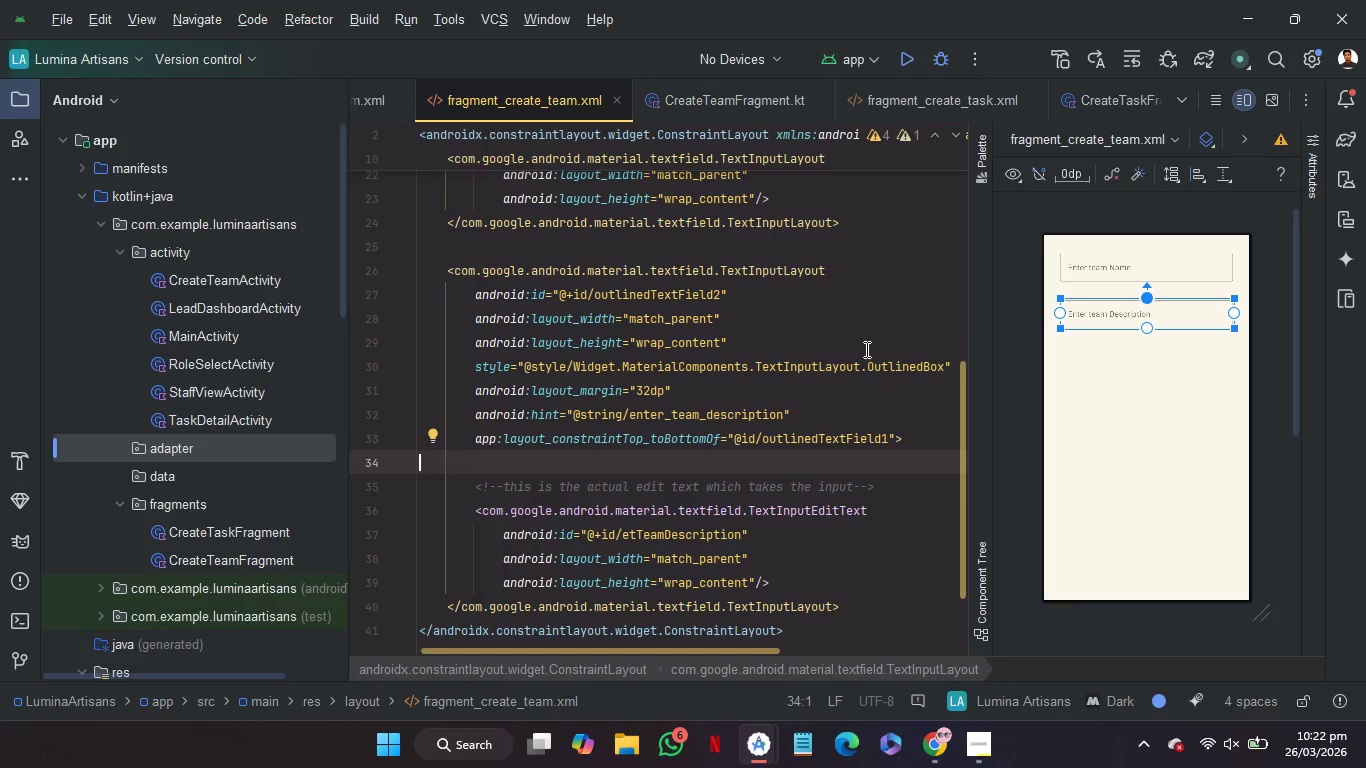 
hold_key(key=ControlRight, duration=2.12)
left_click([891, 370])
 